 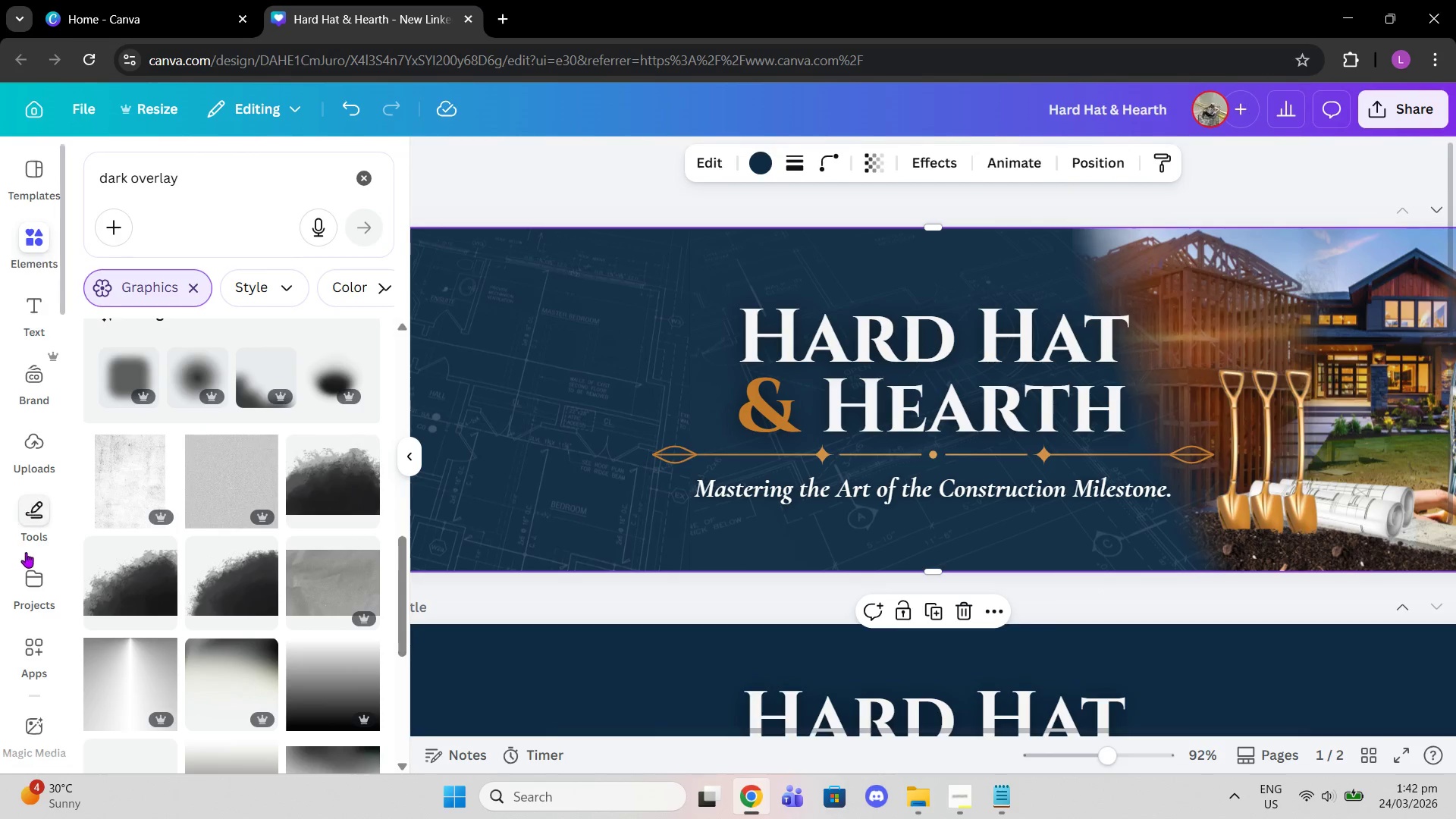 
scroll: coordinate [284, 586], scroll_direction: down, amount: 6.0
 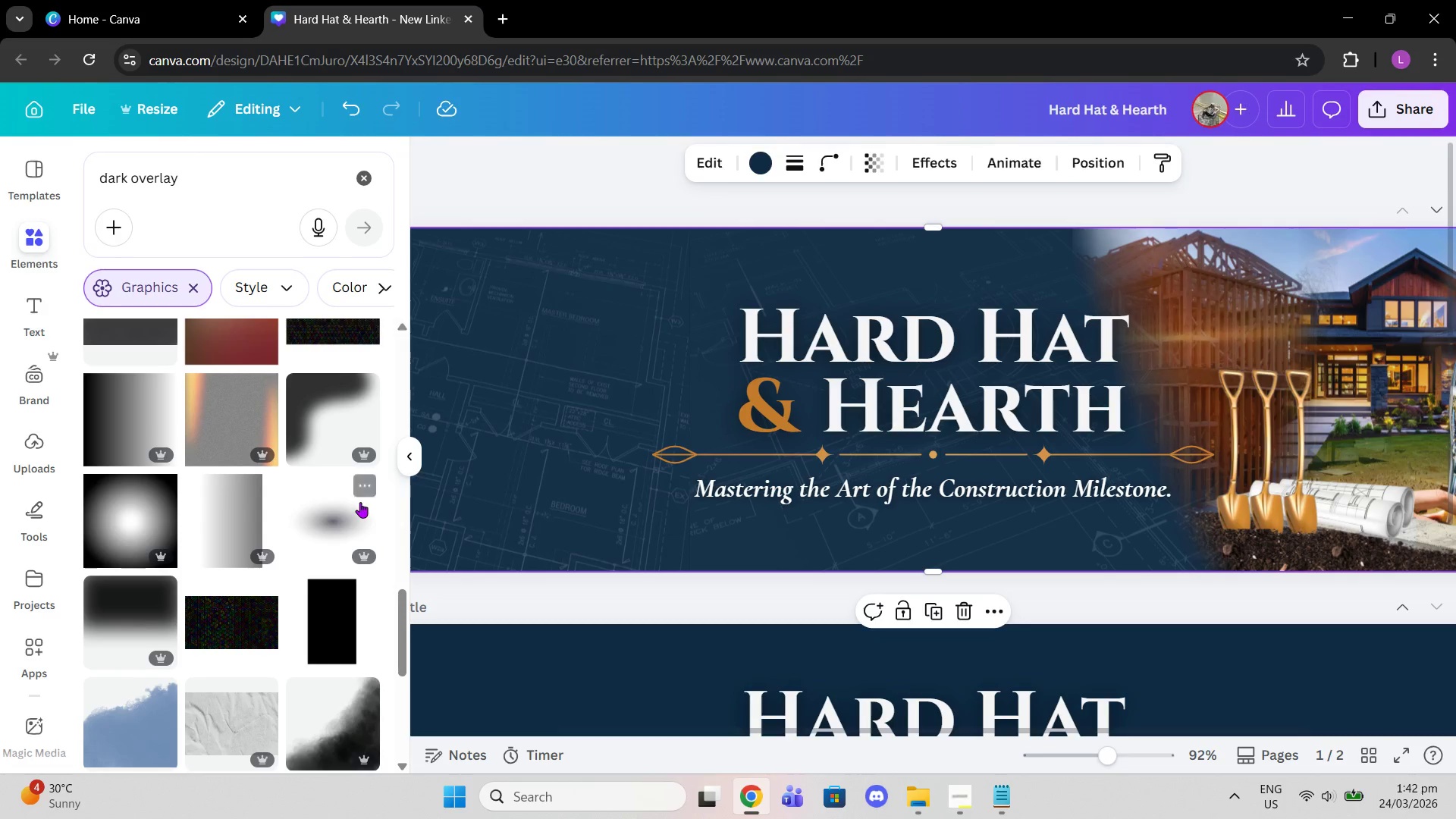 
left_click([121, 623])
 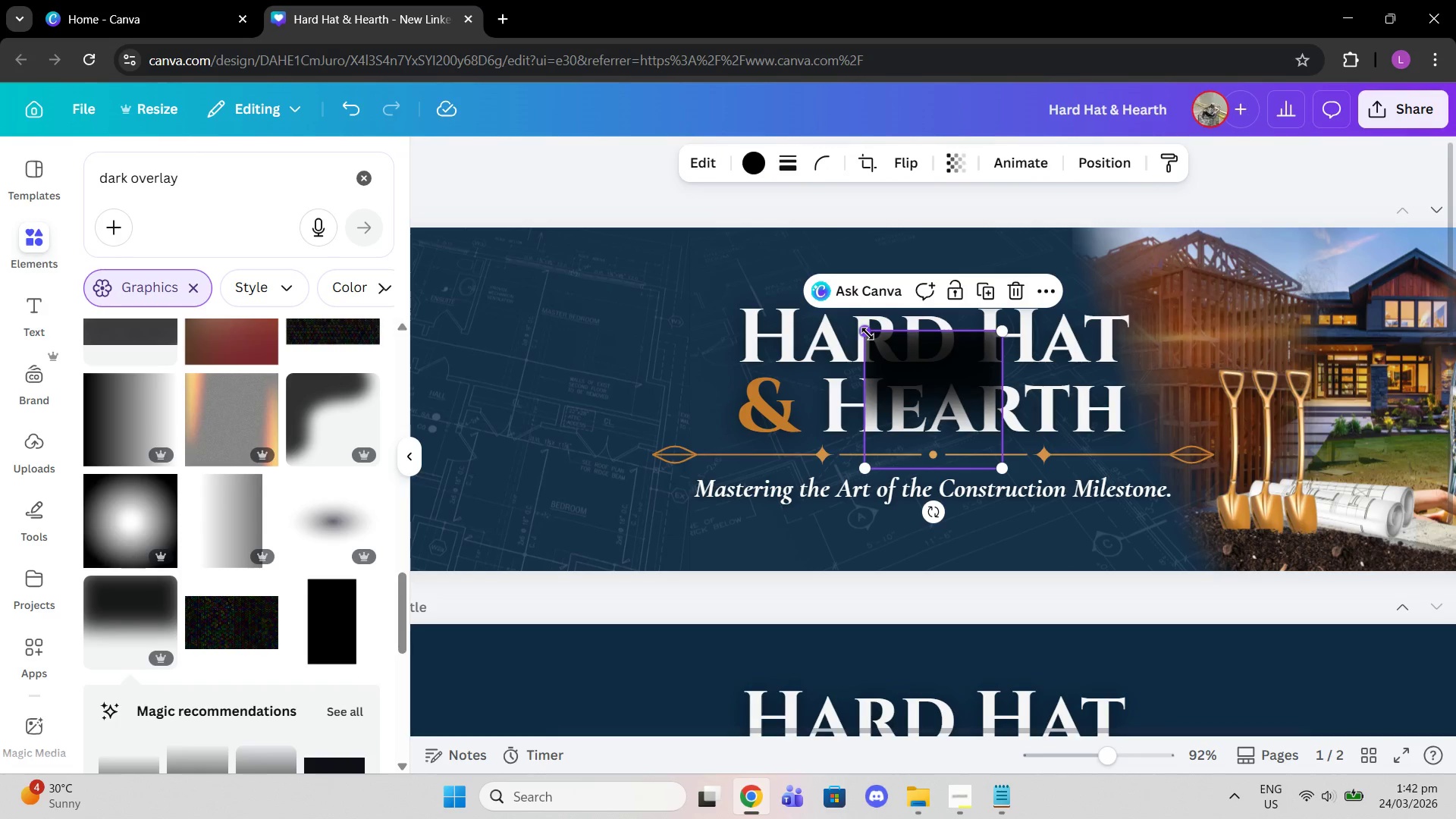 
left_click_drag(start_coordinate=[868, 334], to_coordinate=[735, 281])
 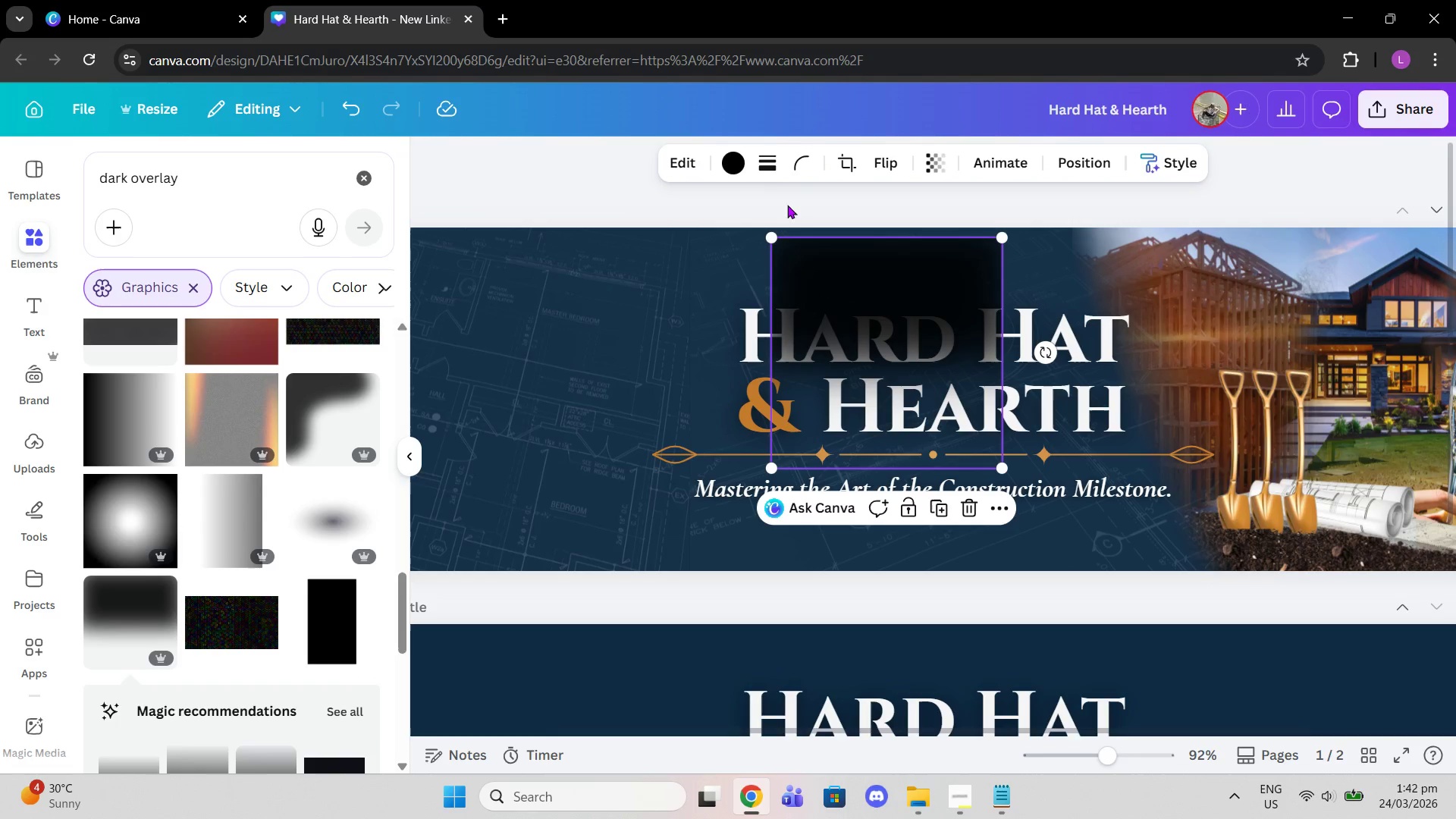 
left_click([732, 155])
 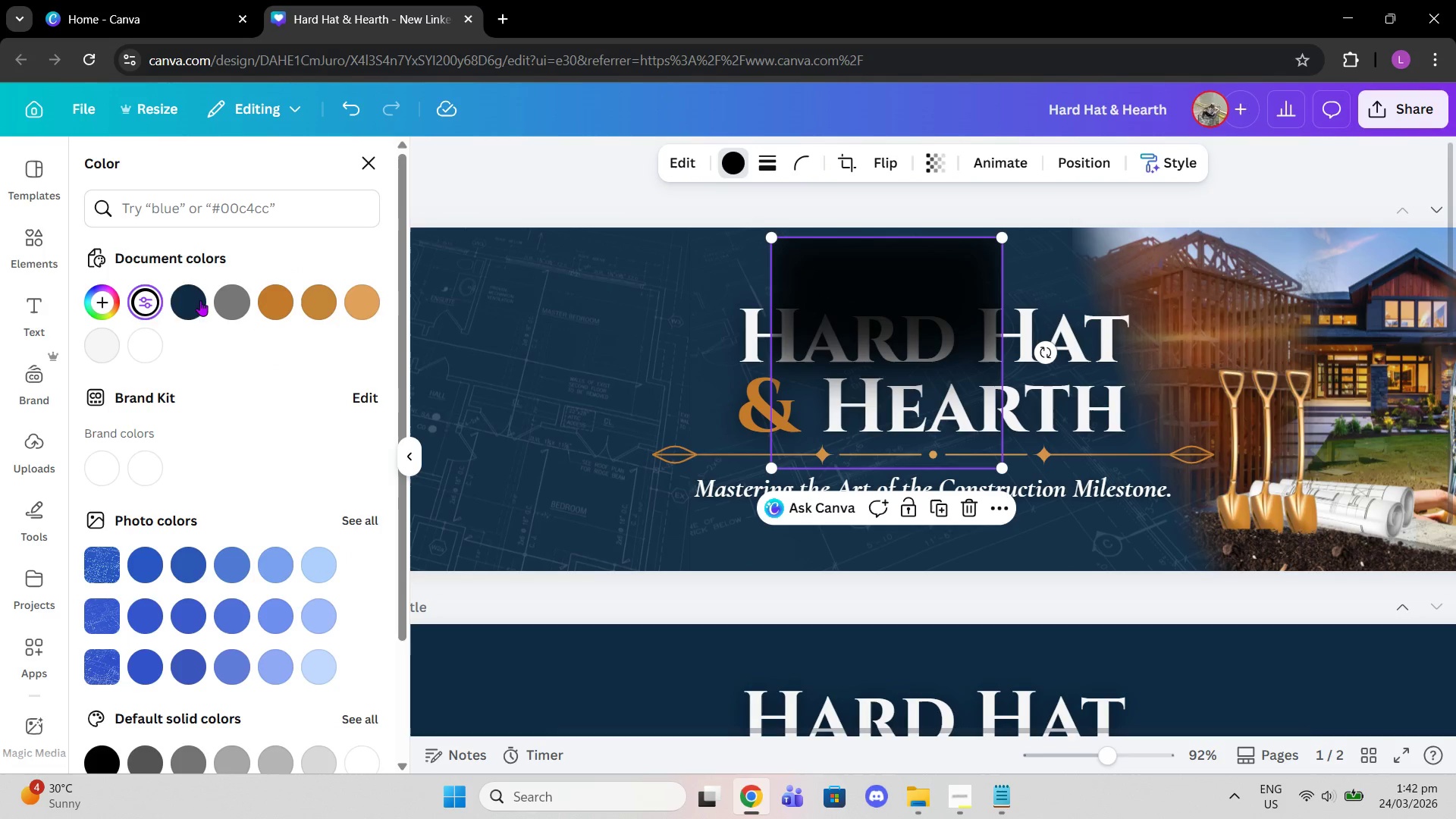 
left_click([187, 299])
 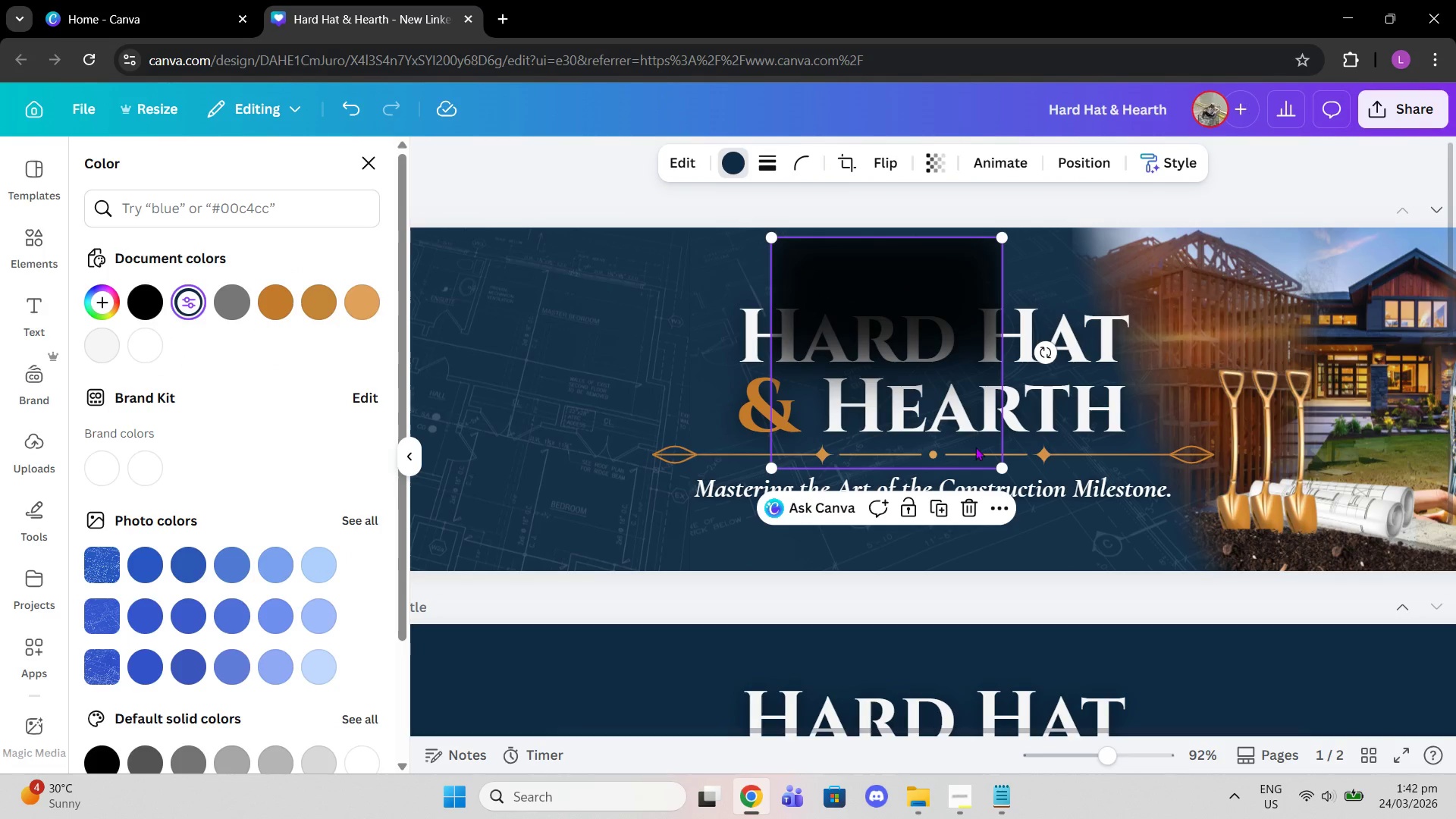 
left_click([972, 507])
 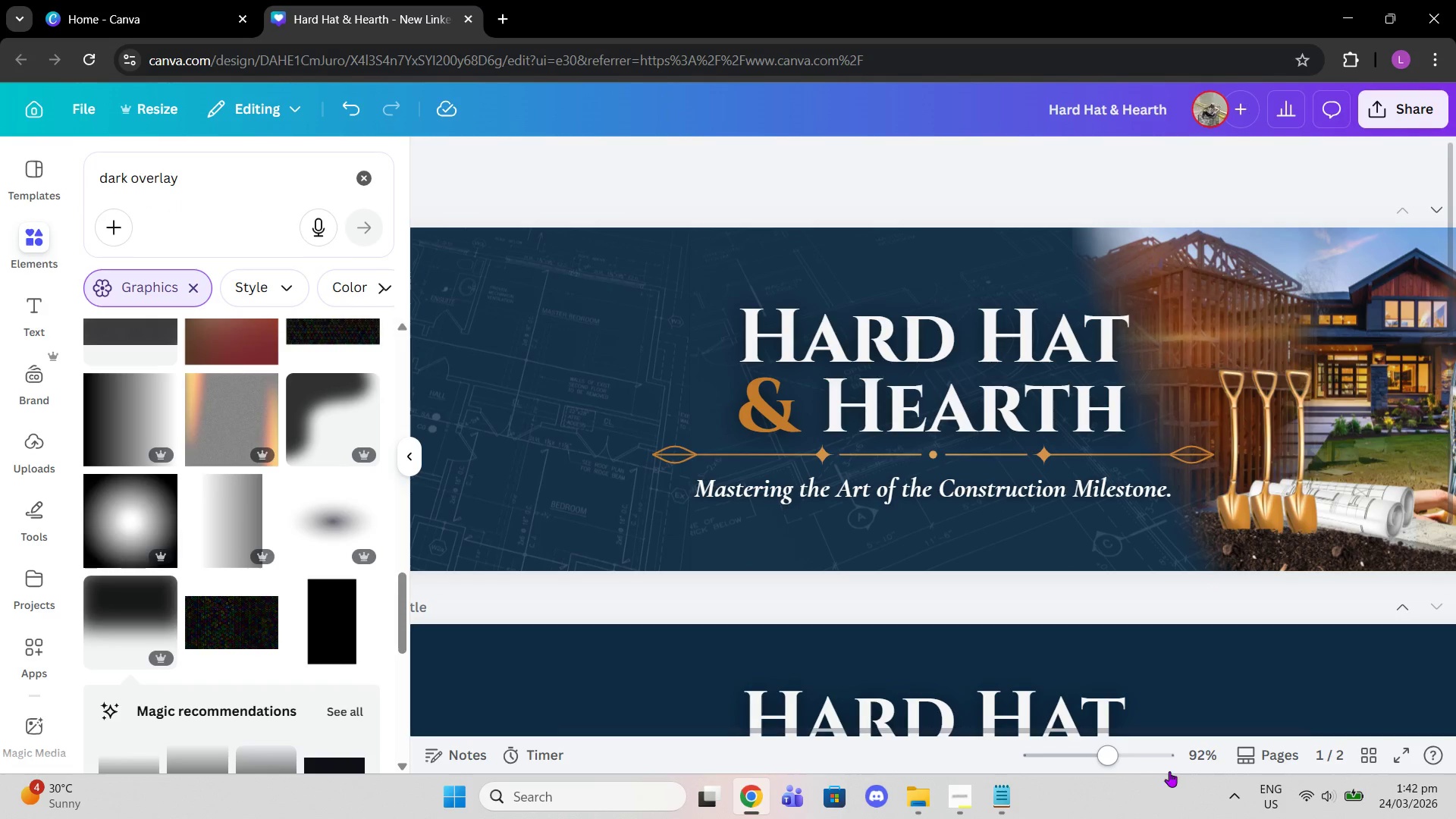 
left_click_drag(start_coordinate=[1116, 755], to_coordinate=[1091, 755])
 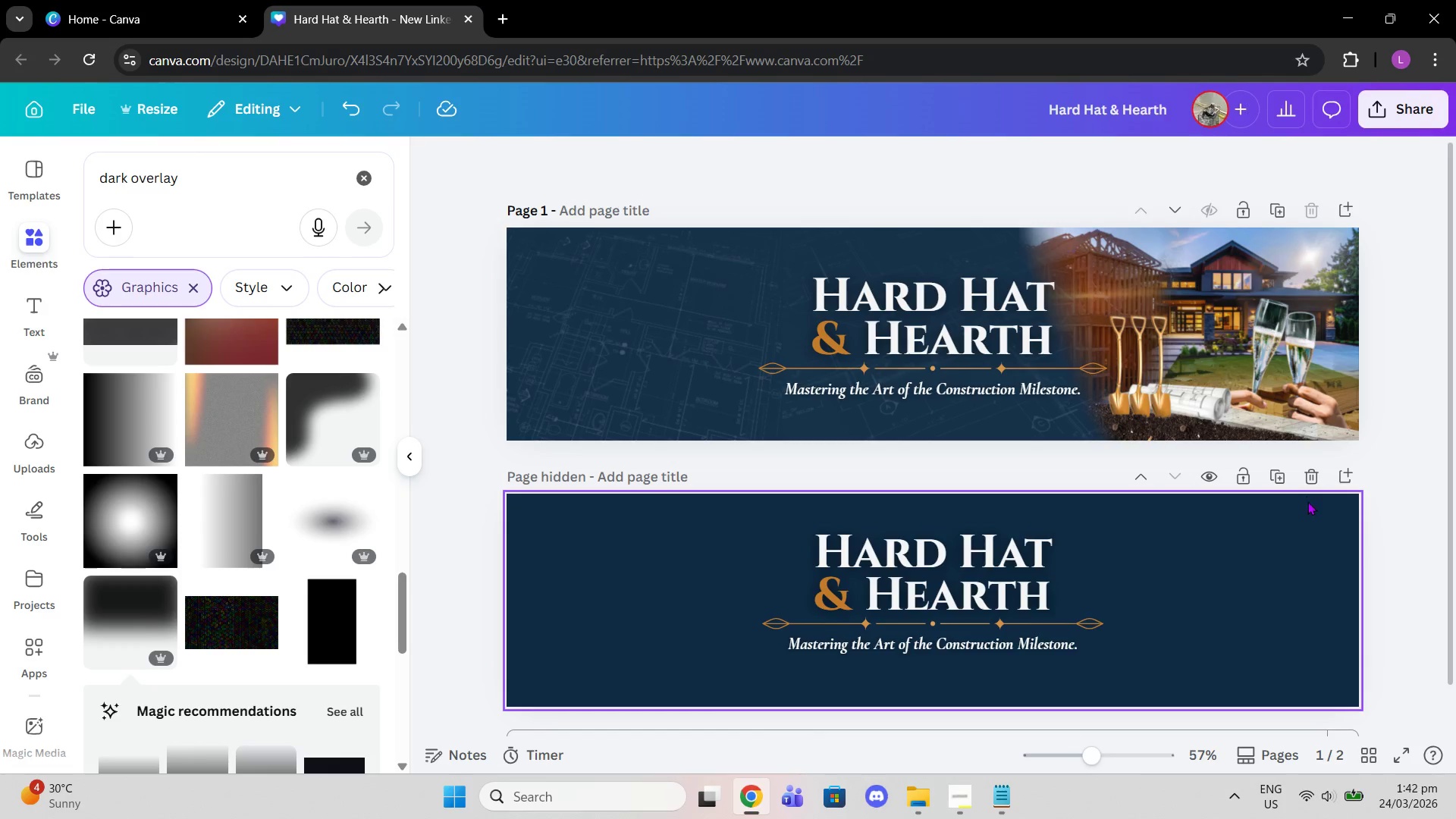 
scroll: coordinate [1307, 501], scroll_direction: up, amount: 1.0
 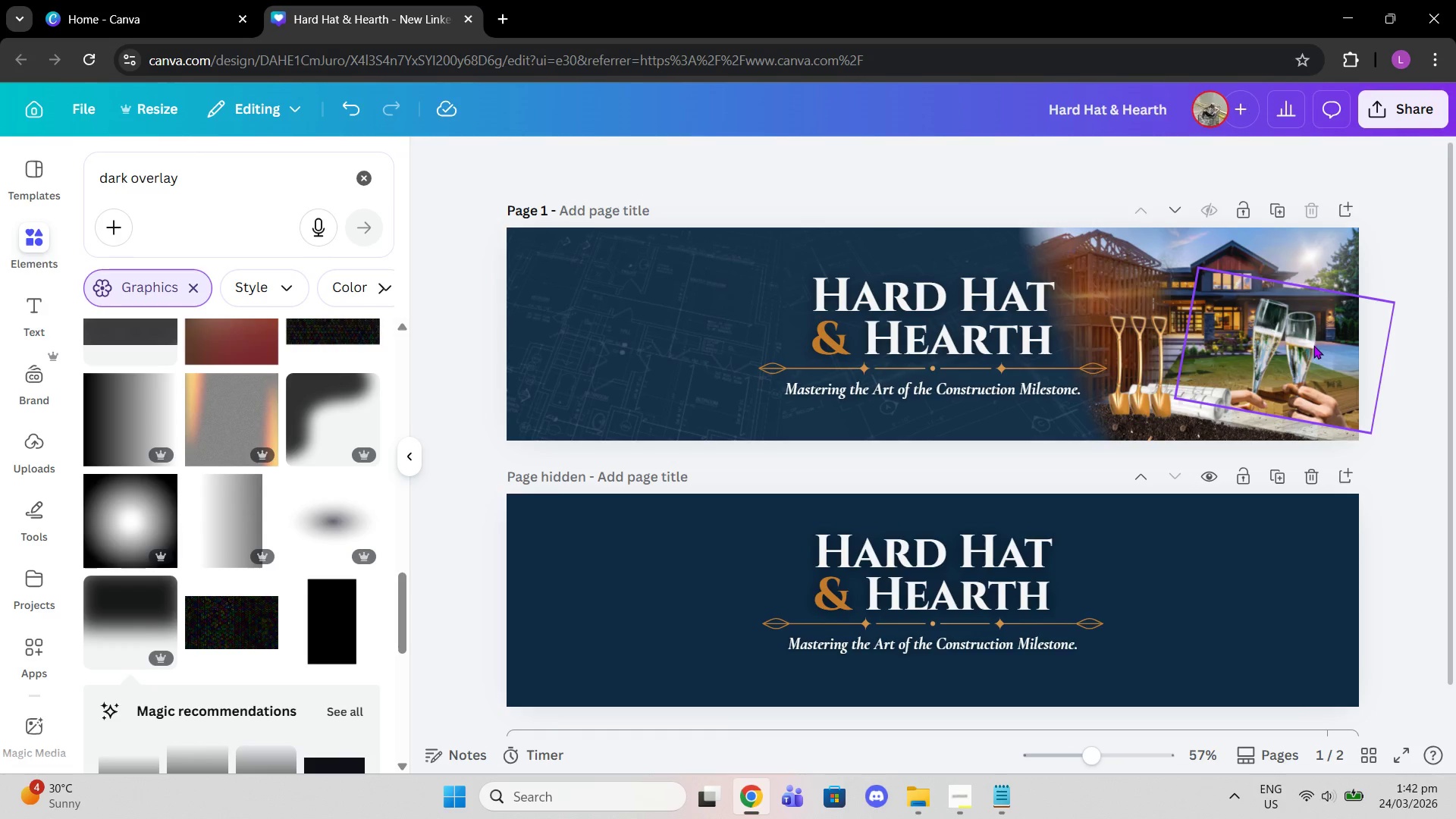 
left_click([1313, 345])
 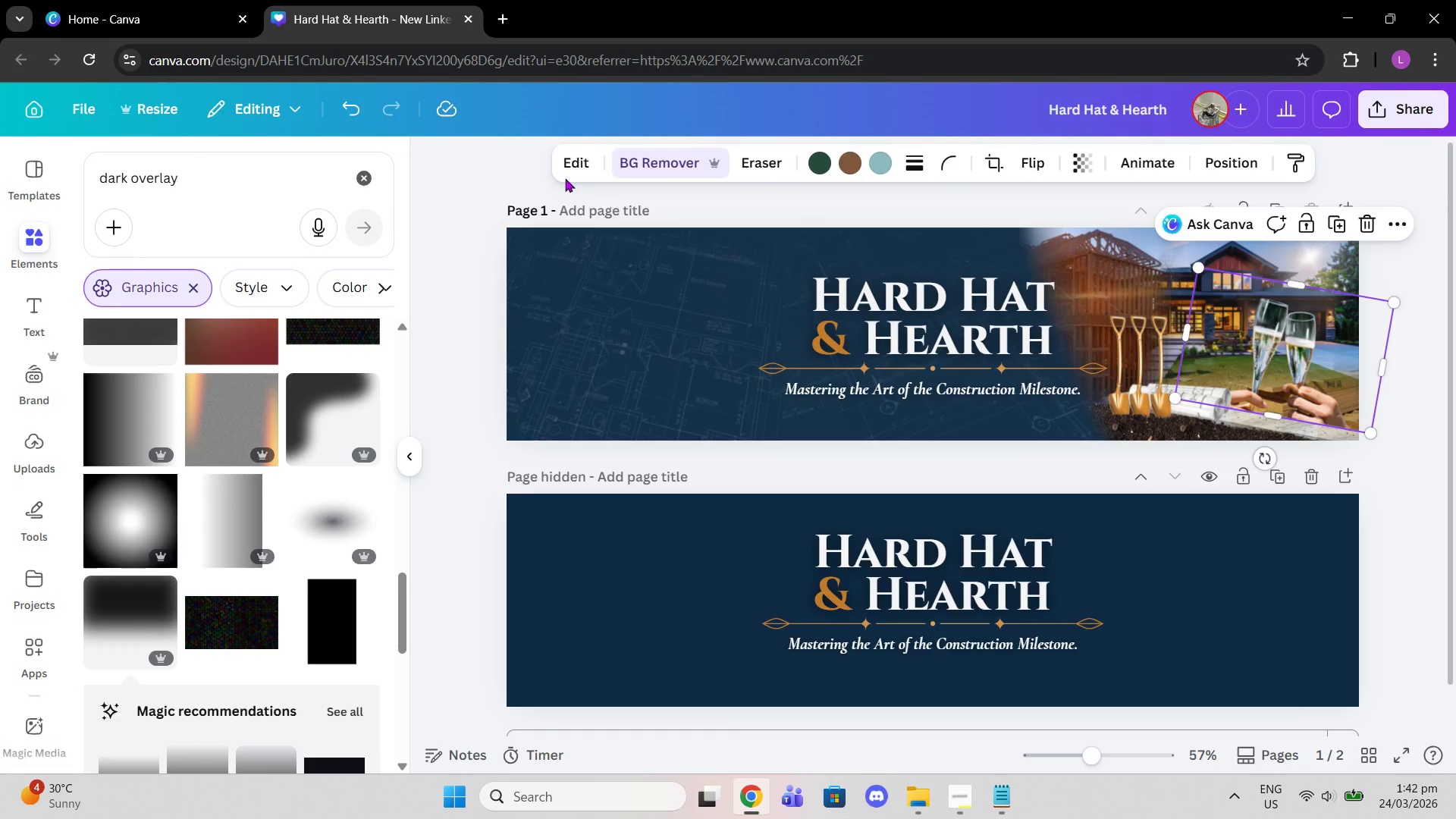 
left_click([567, 171])
 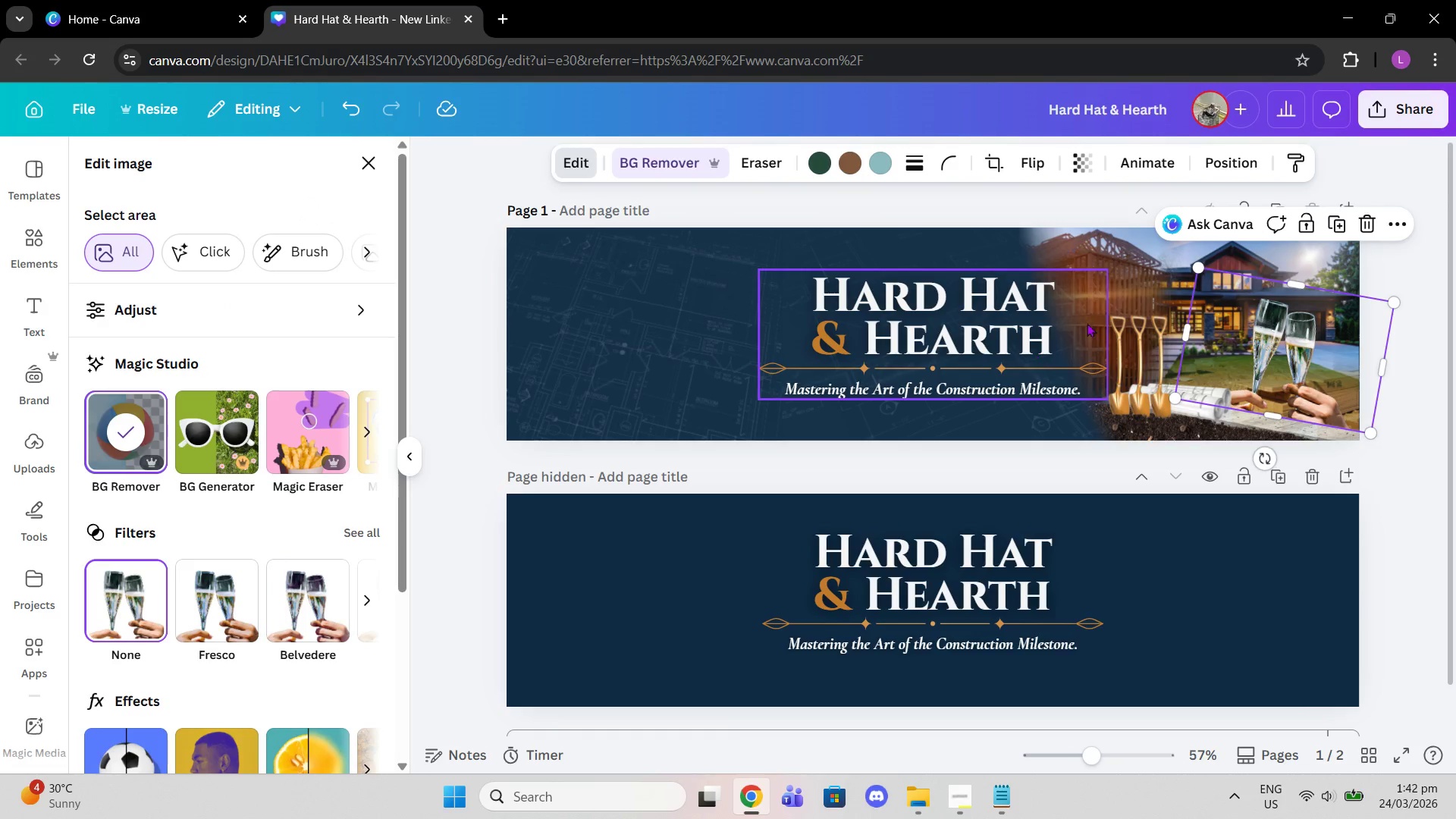 
left_click([1122, 275])
 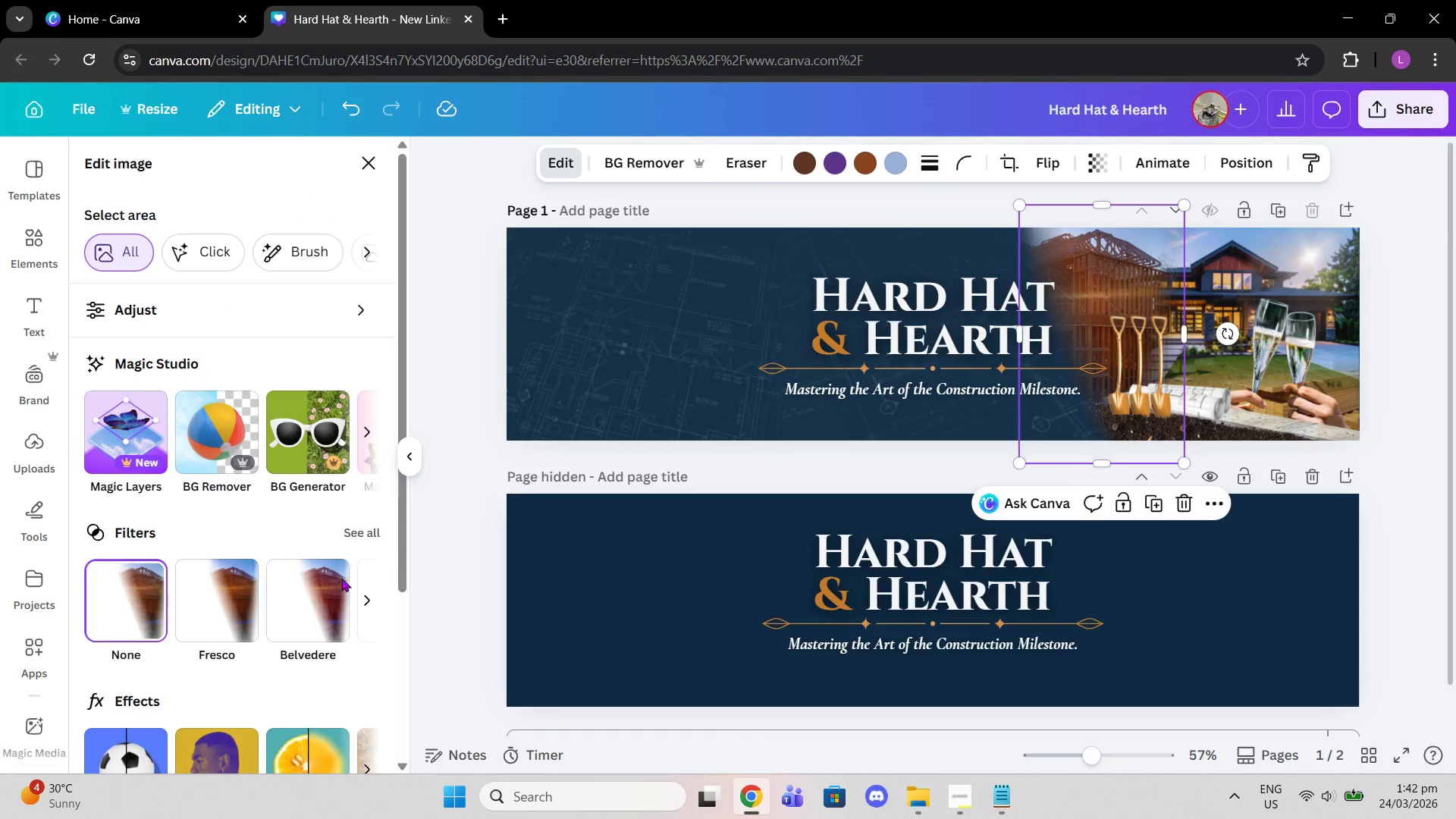 
left_click([217, 595])
 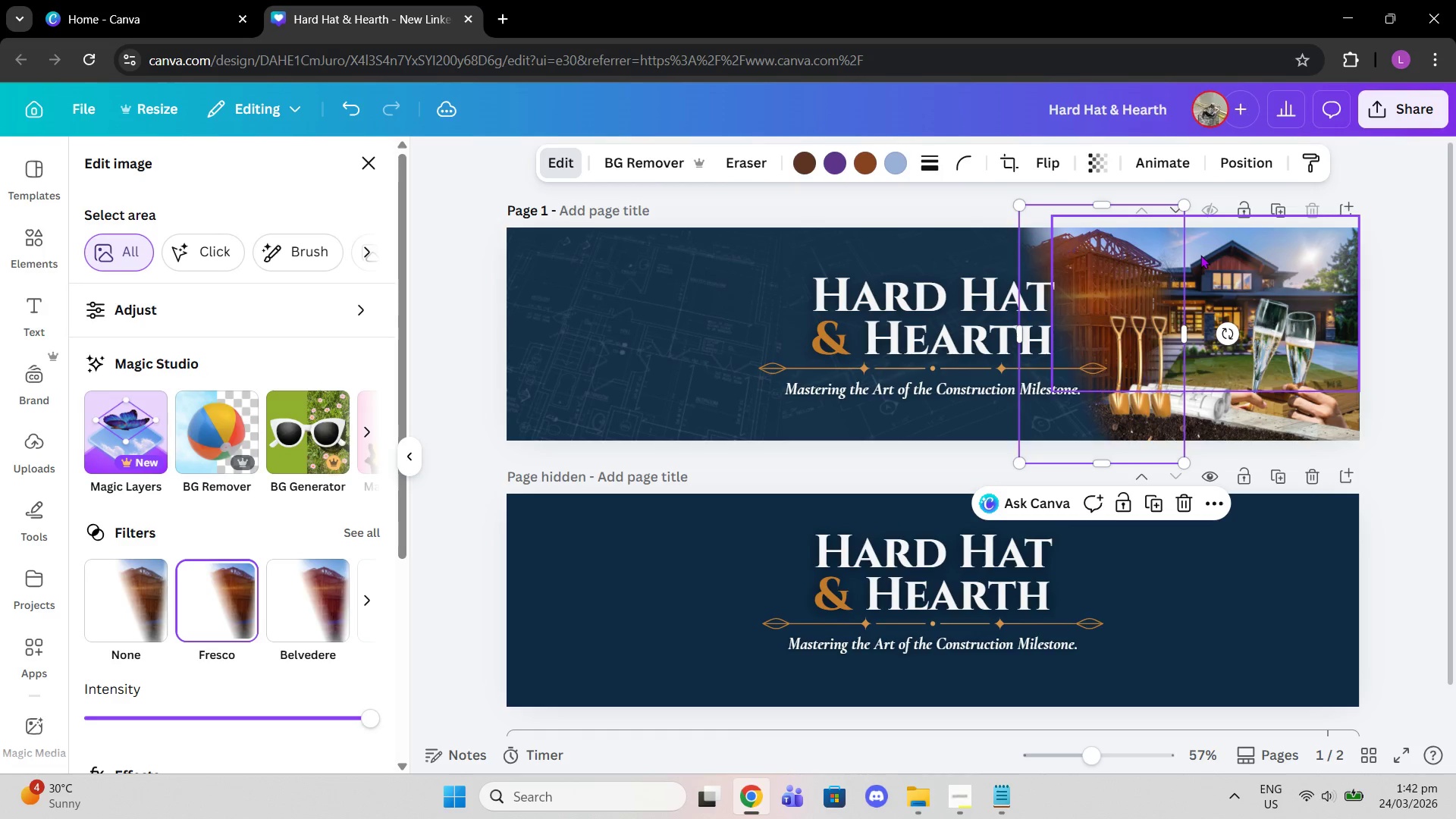 
left_click([1198, 256])
 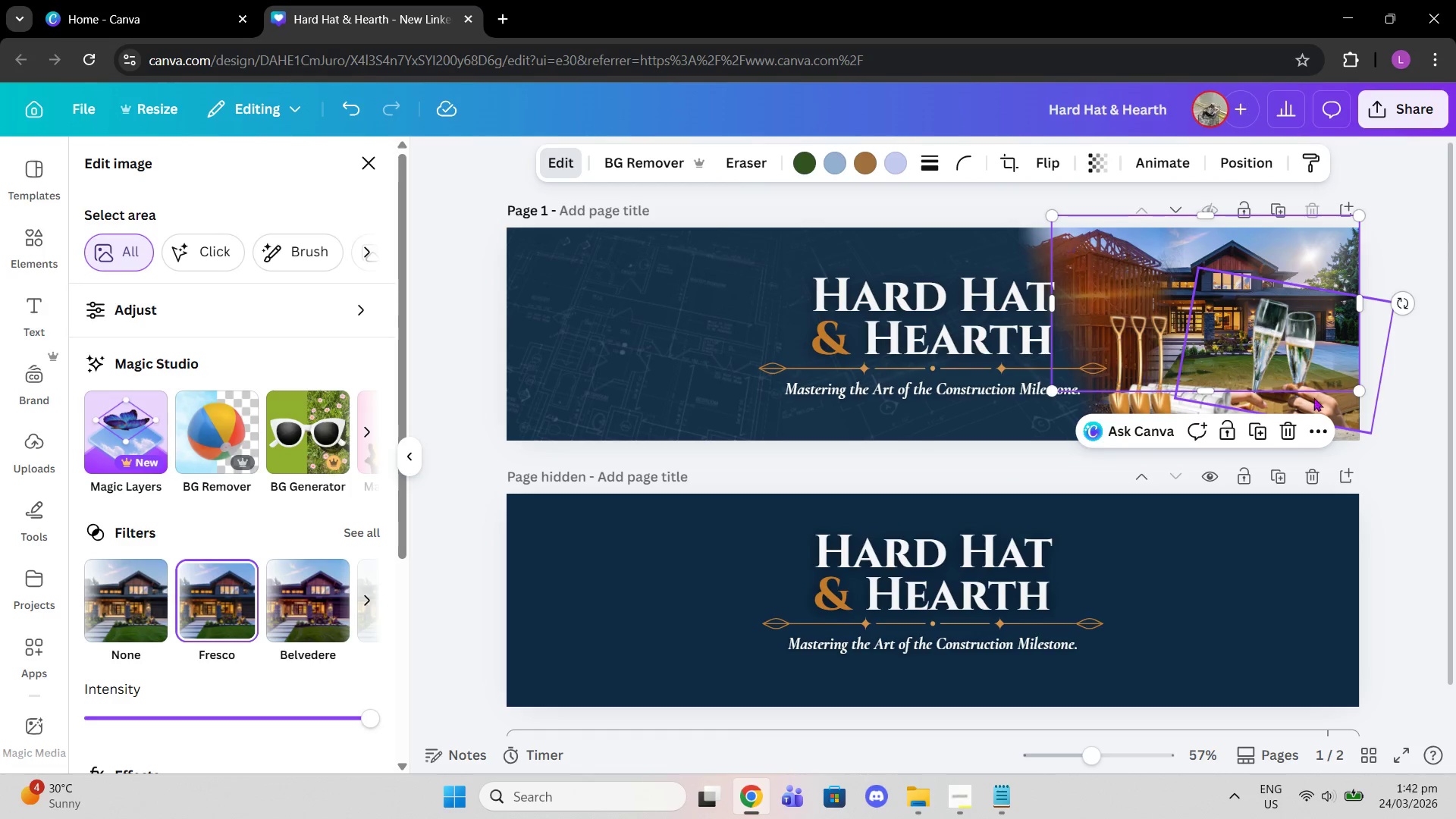 
left_click([368, 159])
 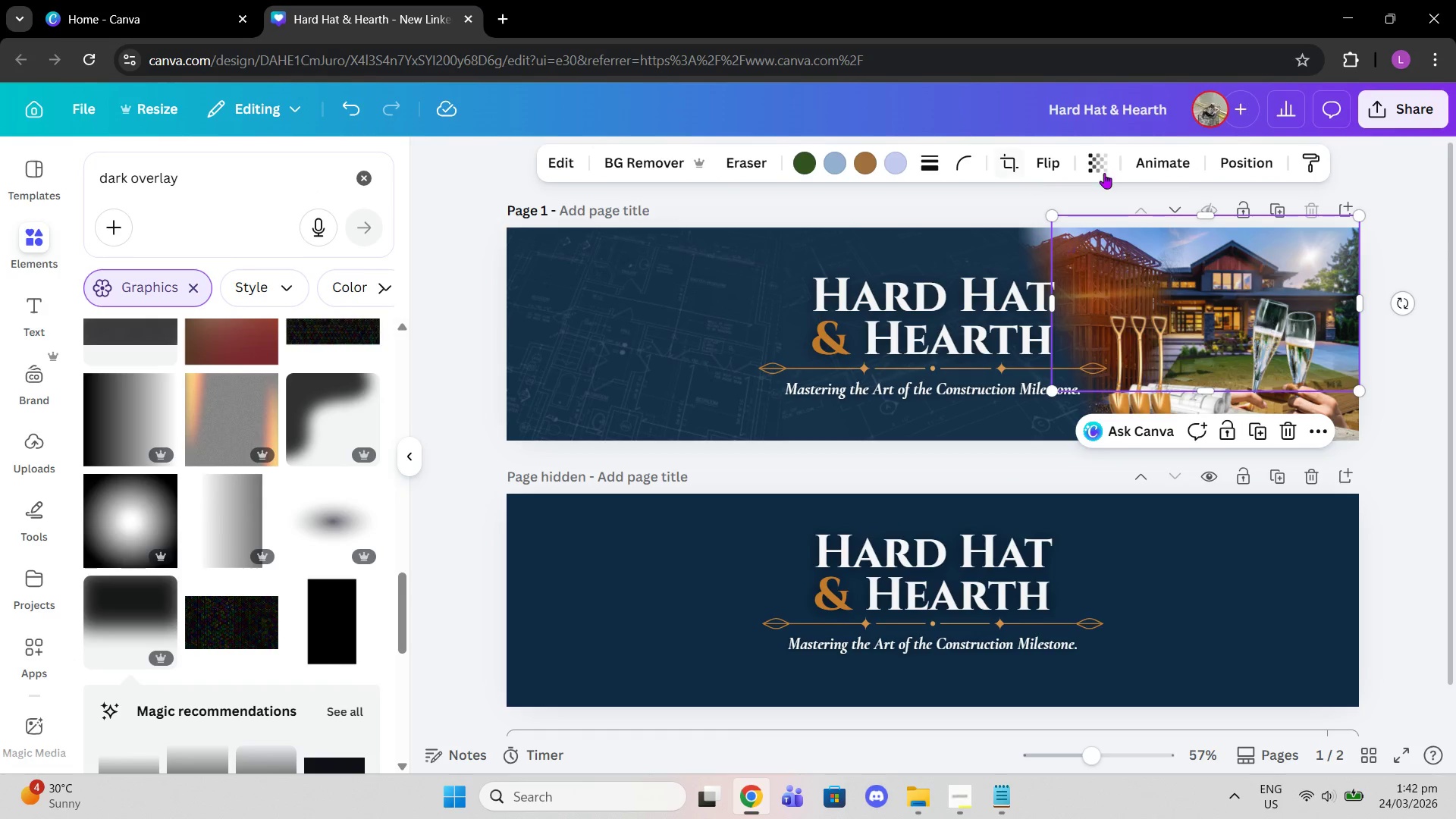 
left_click([1241, 177])
 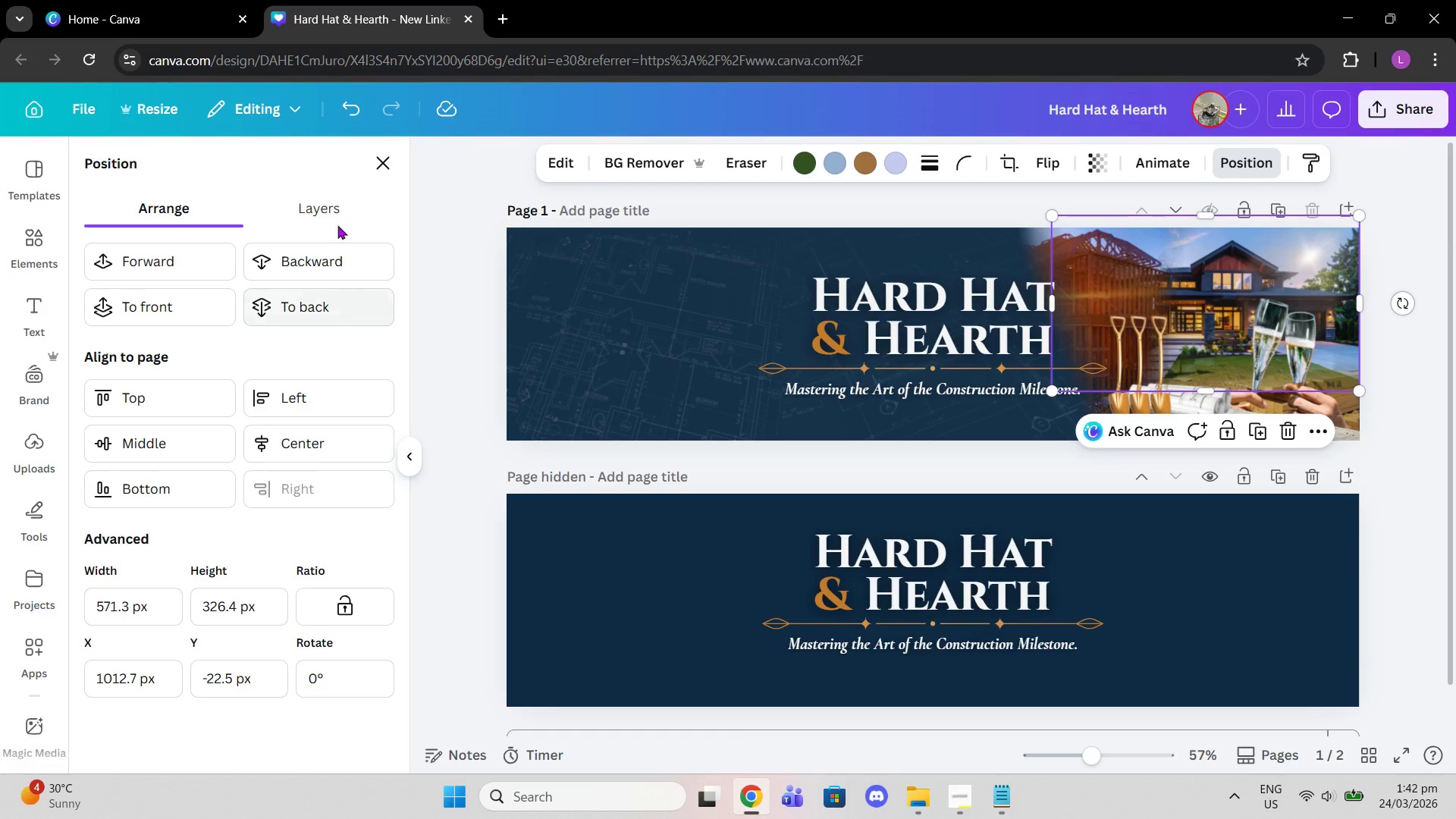 
left_click([327, 208])
 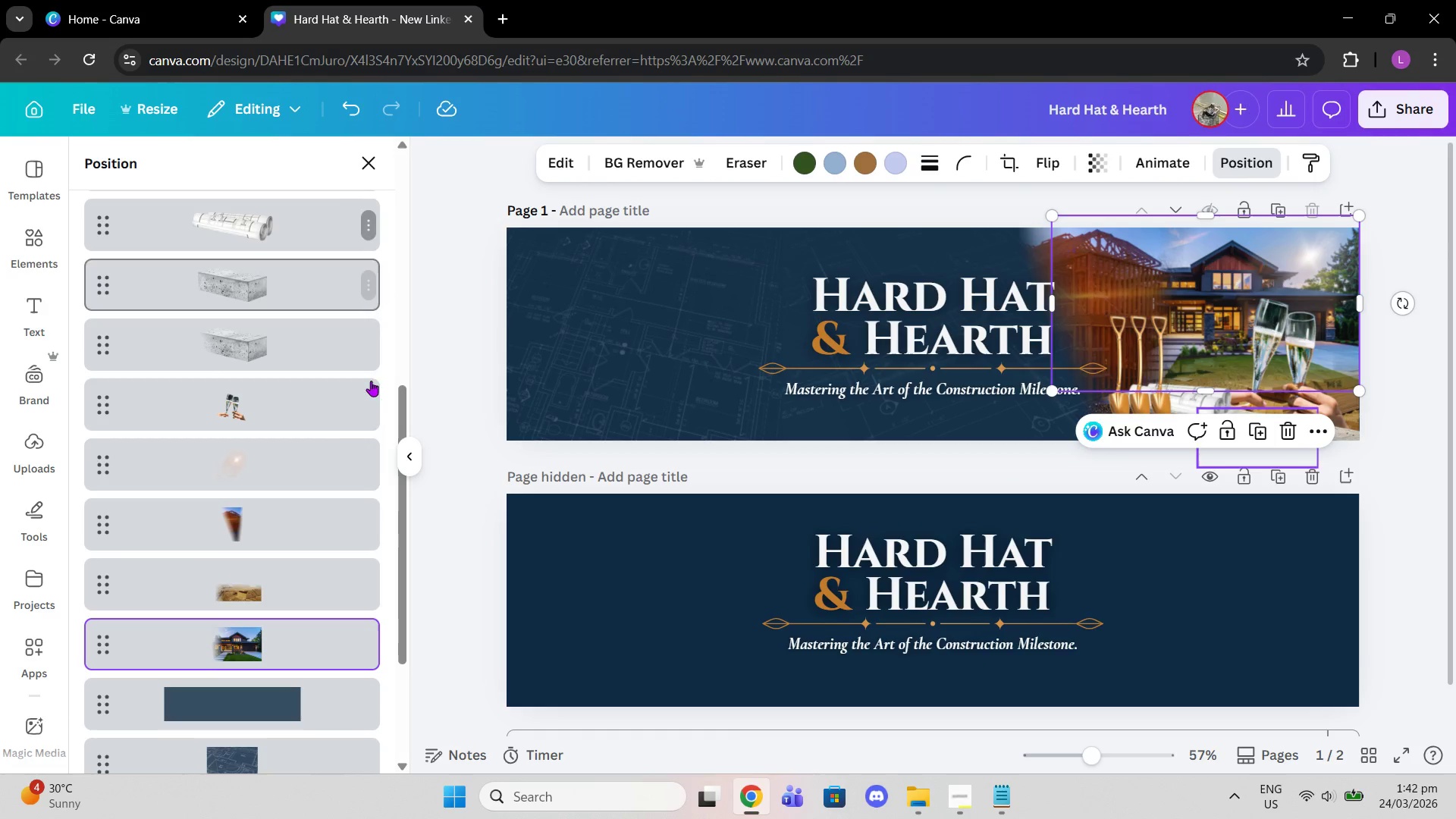 
scroll: coordinate [323, 430], scroll_direction: down, amount: 2.0
 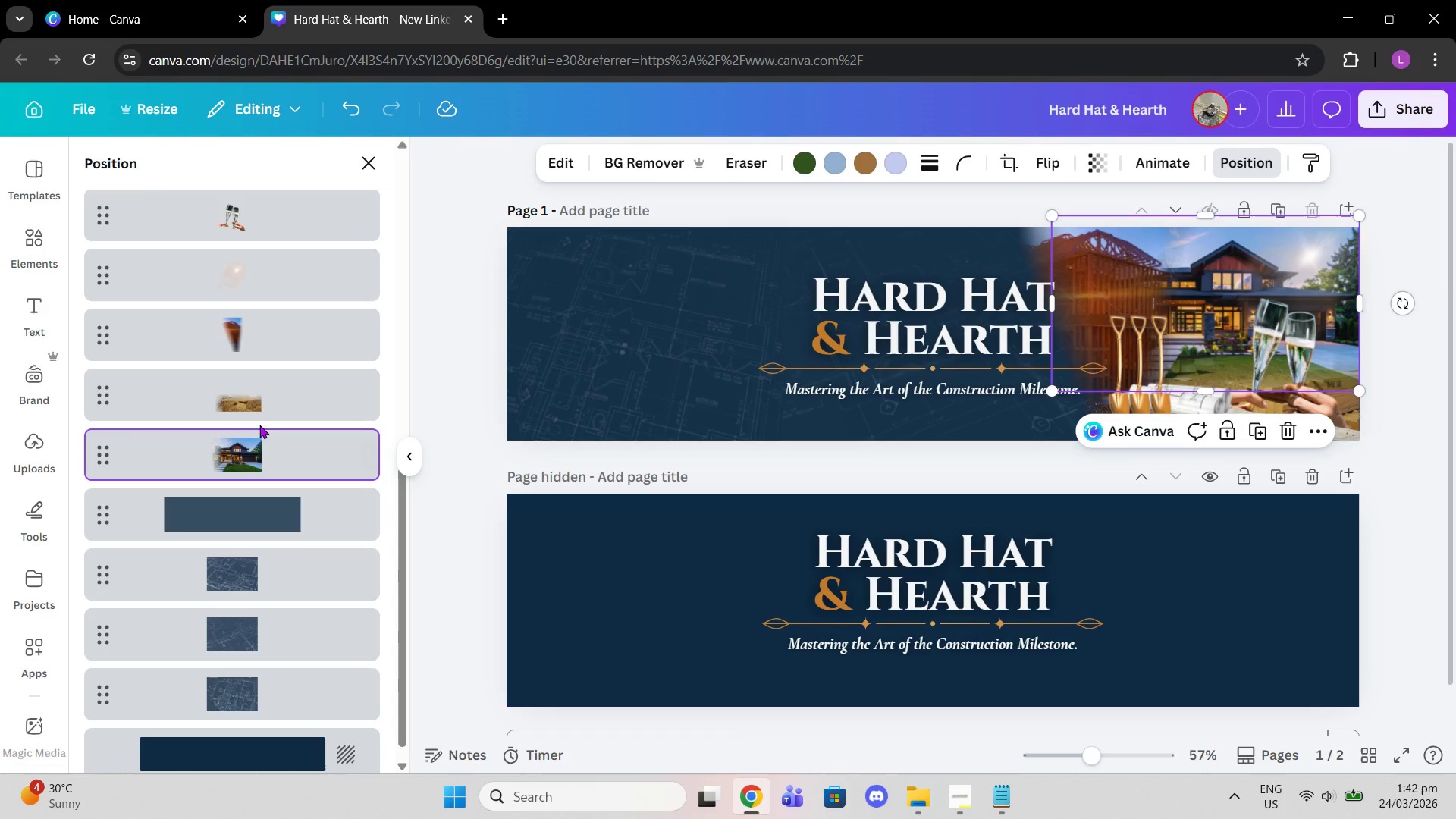 
left_click([270, 401])
 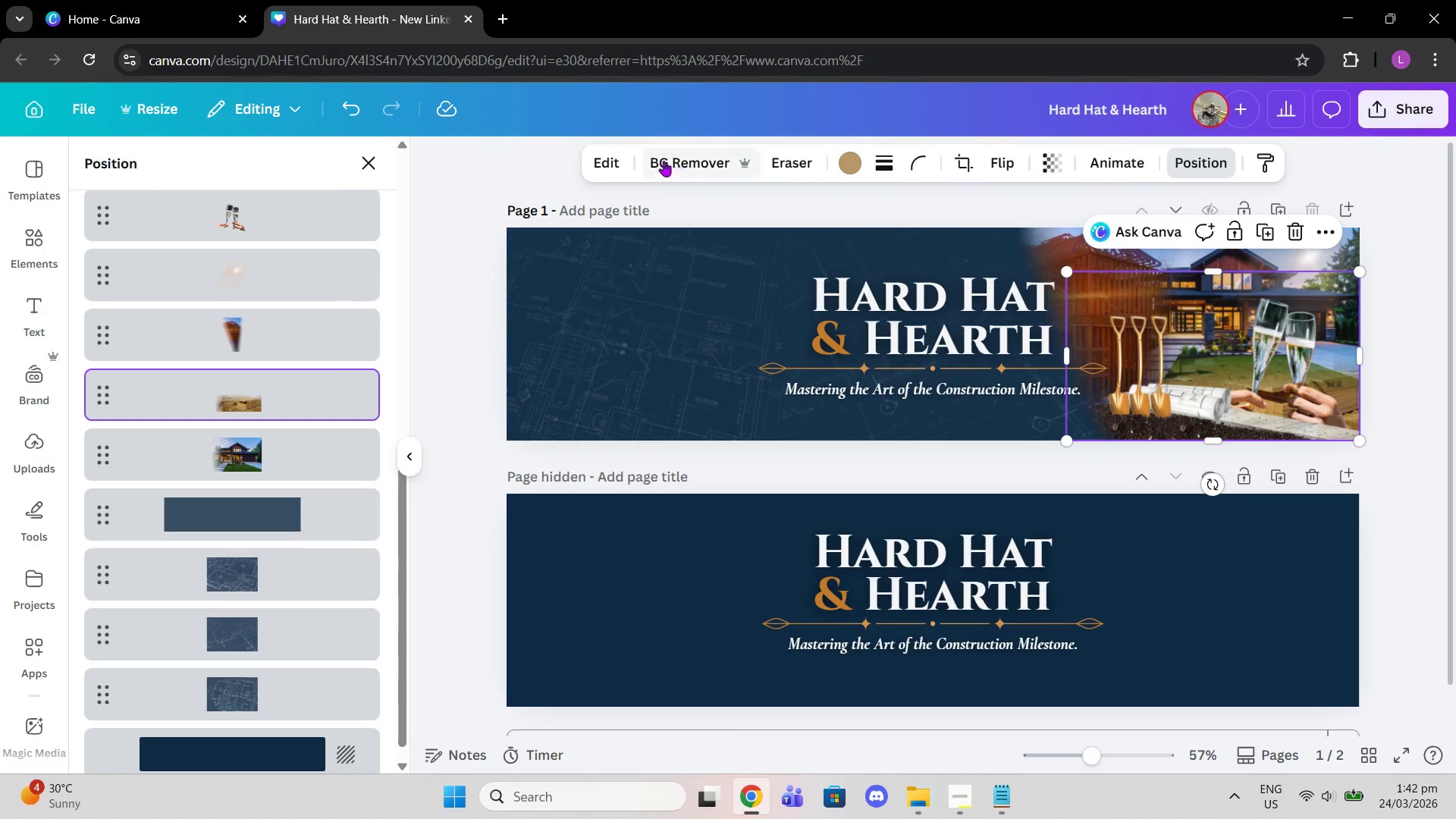 
left_click([611, 162])
 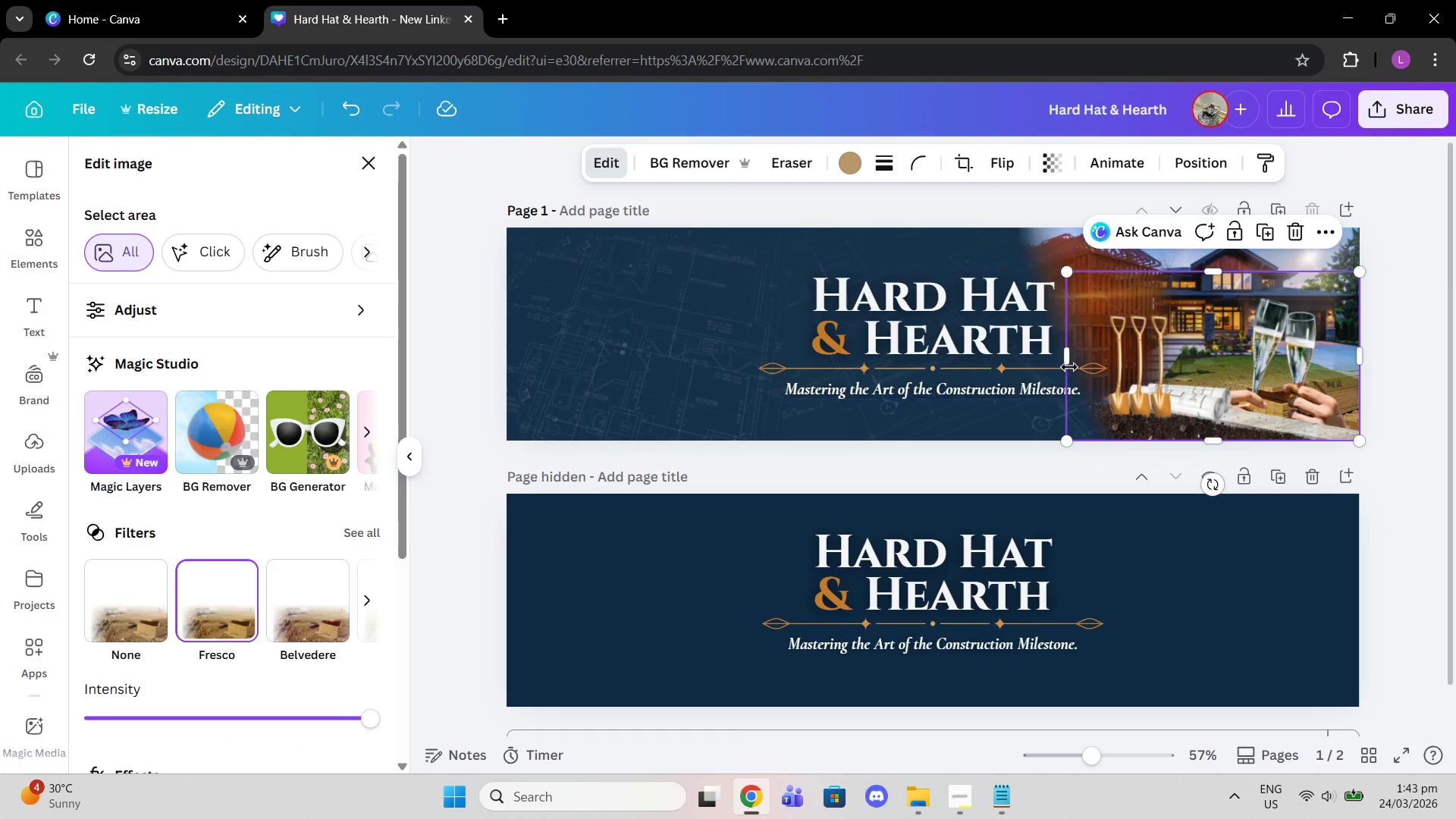 
left_click([1115, 383])
 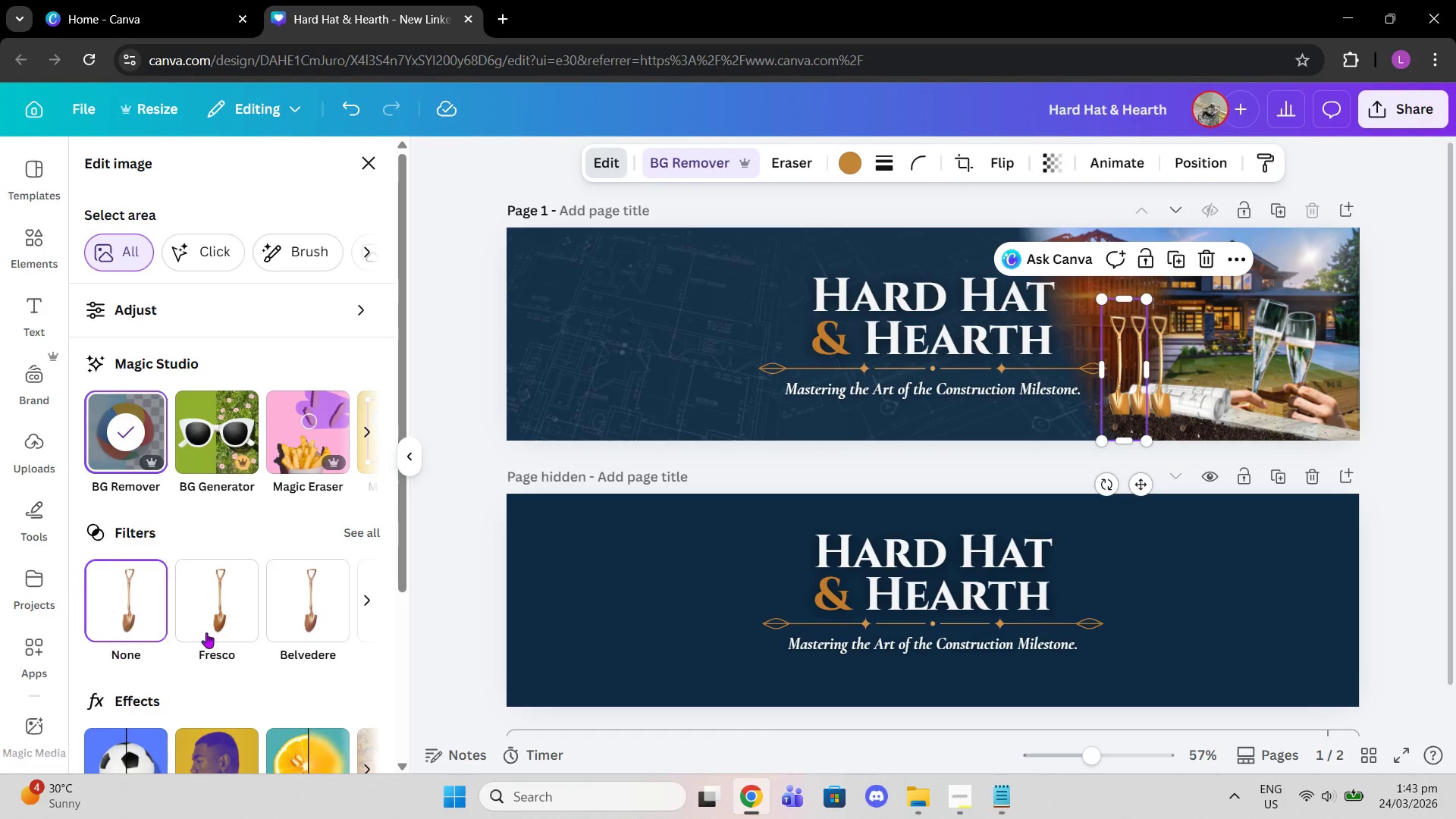 
left_click([232, 596])
 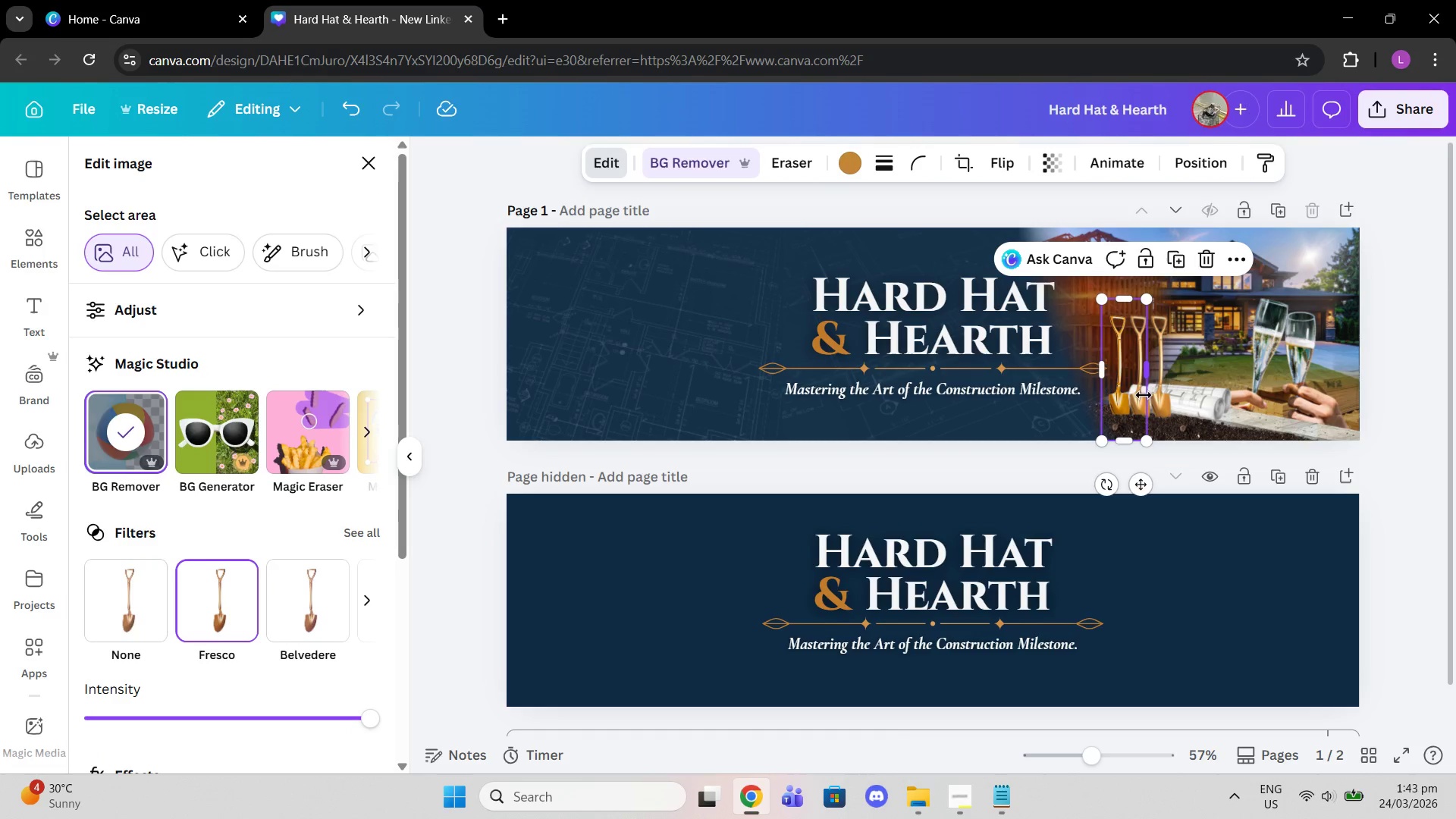 
left_click([1134, 394])
 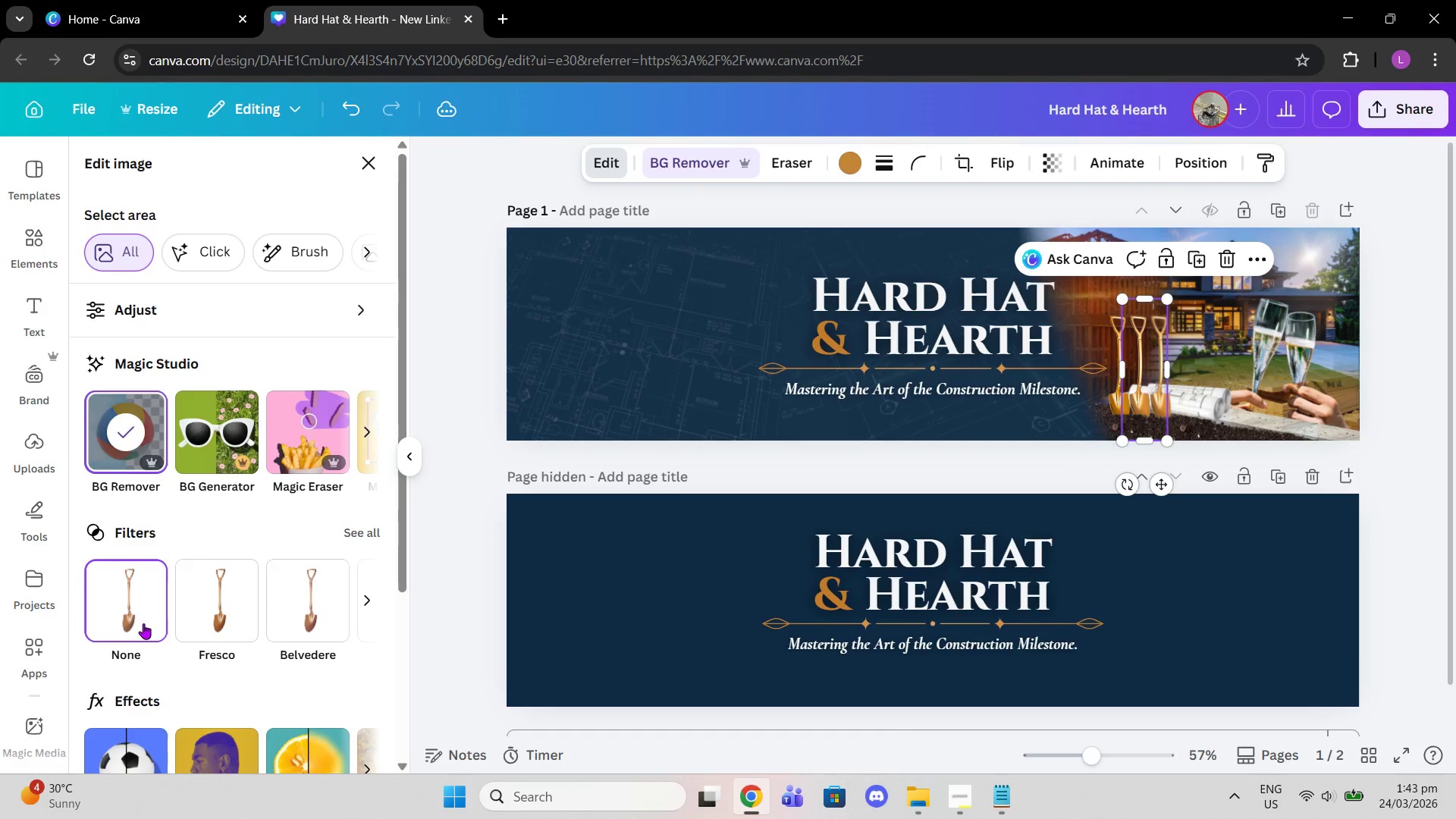 
left_click([222, 608])
 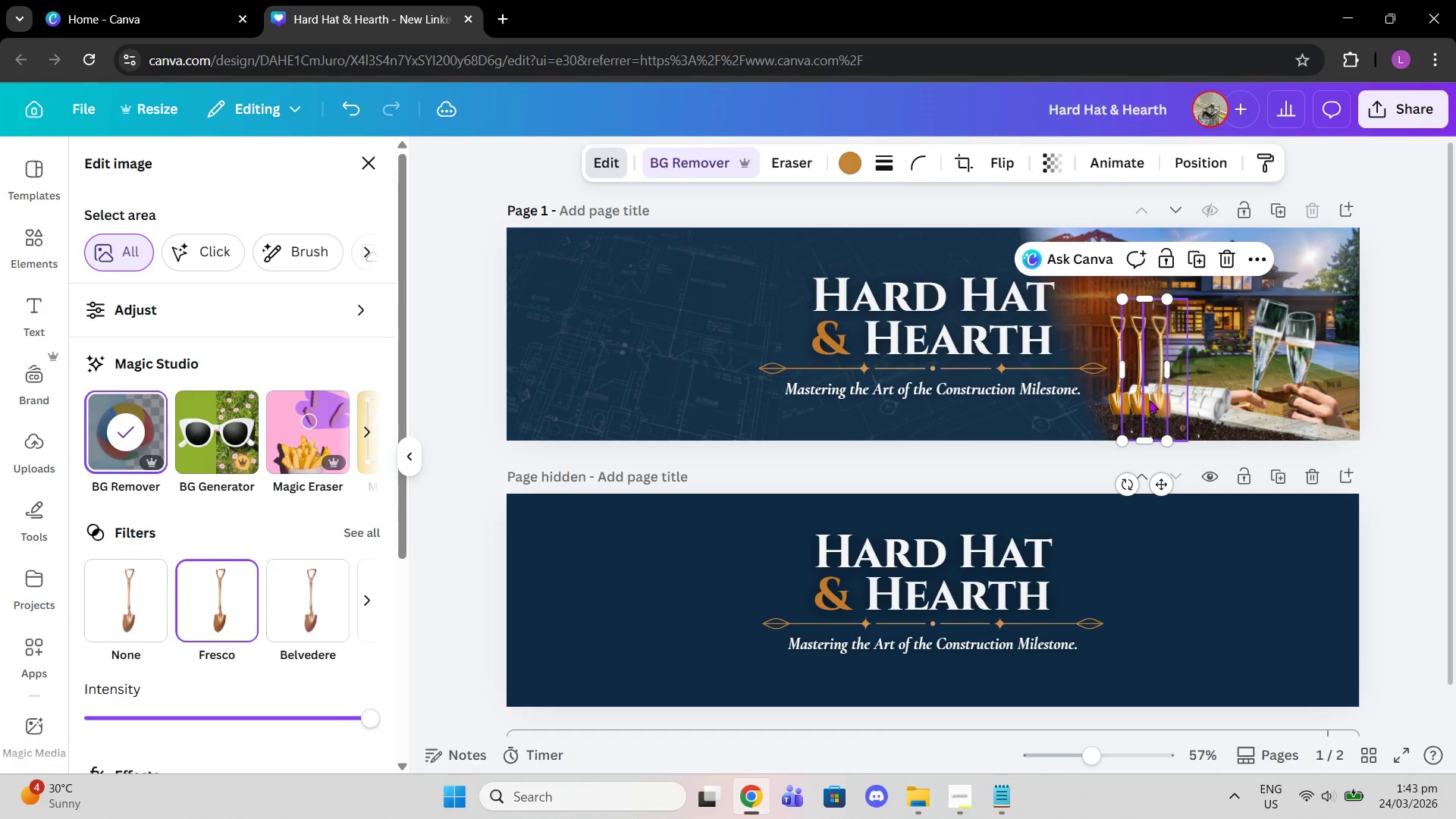 
left_click([1153, 400])
 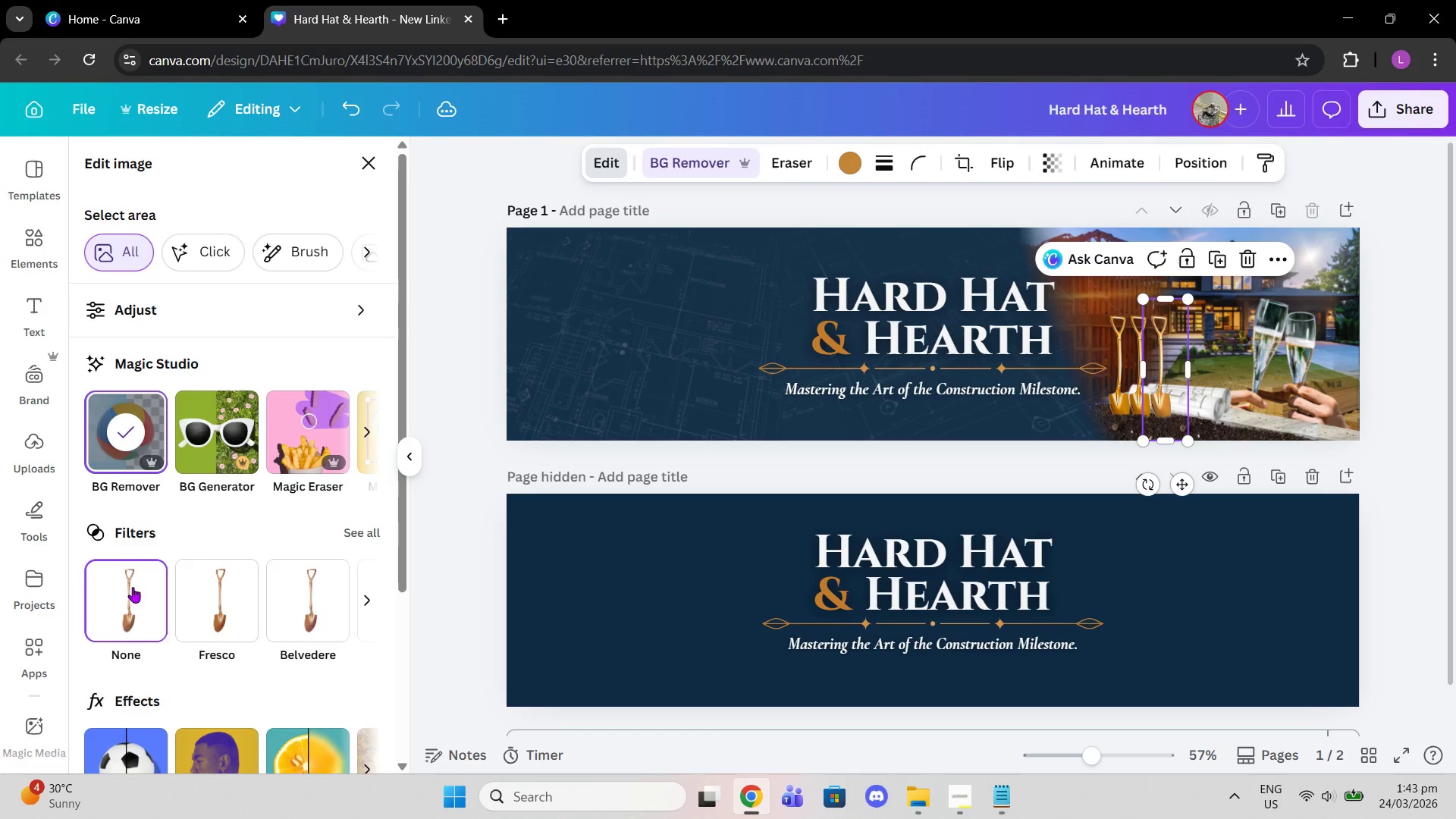 
left_click([238, 595])
 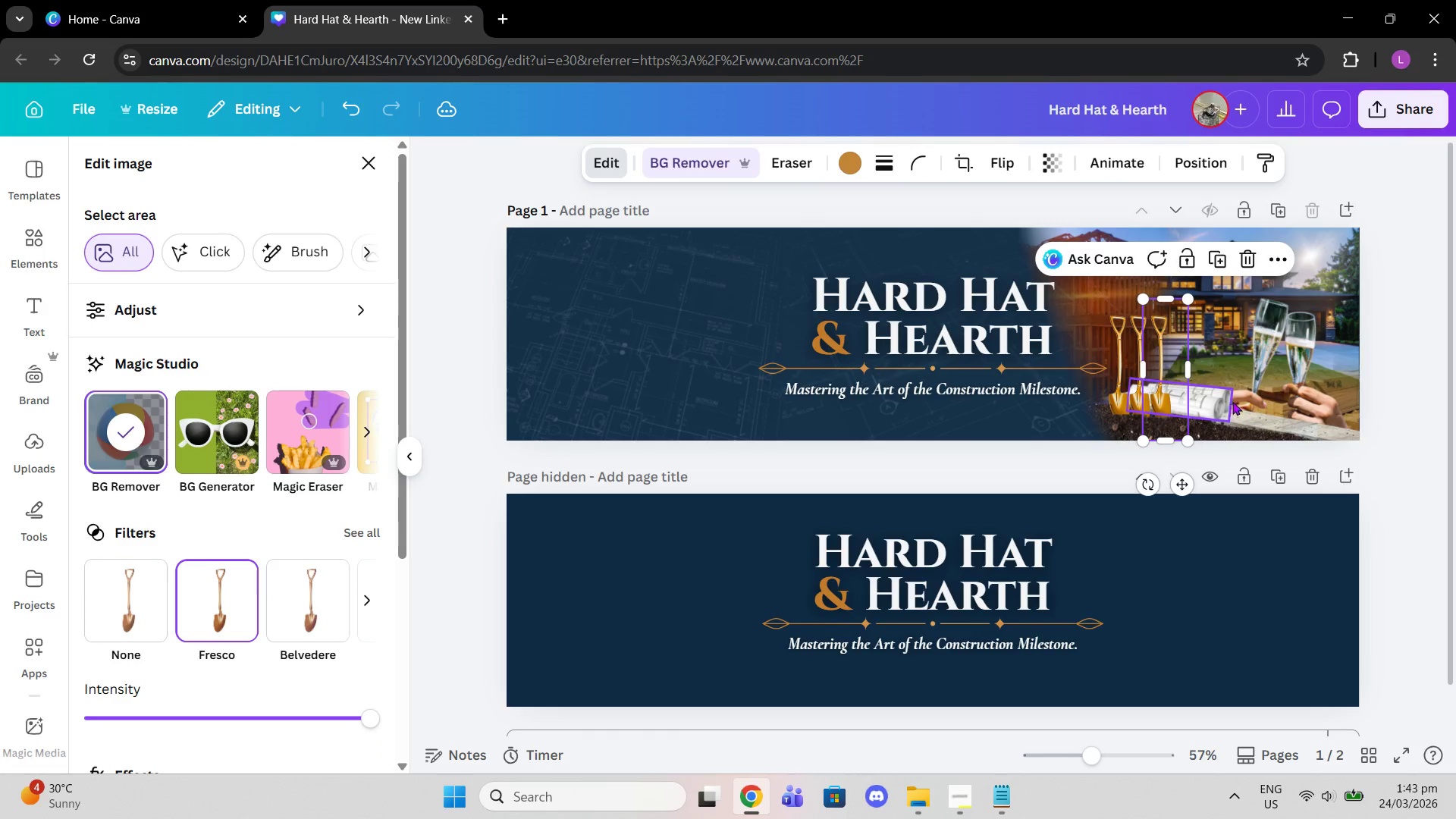 
left_click([1247, 381])
 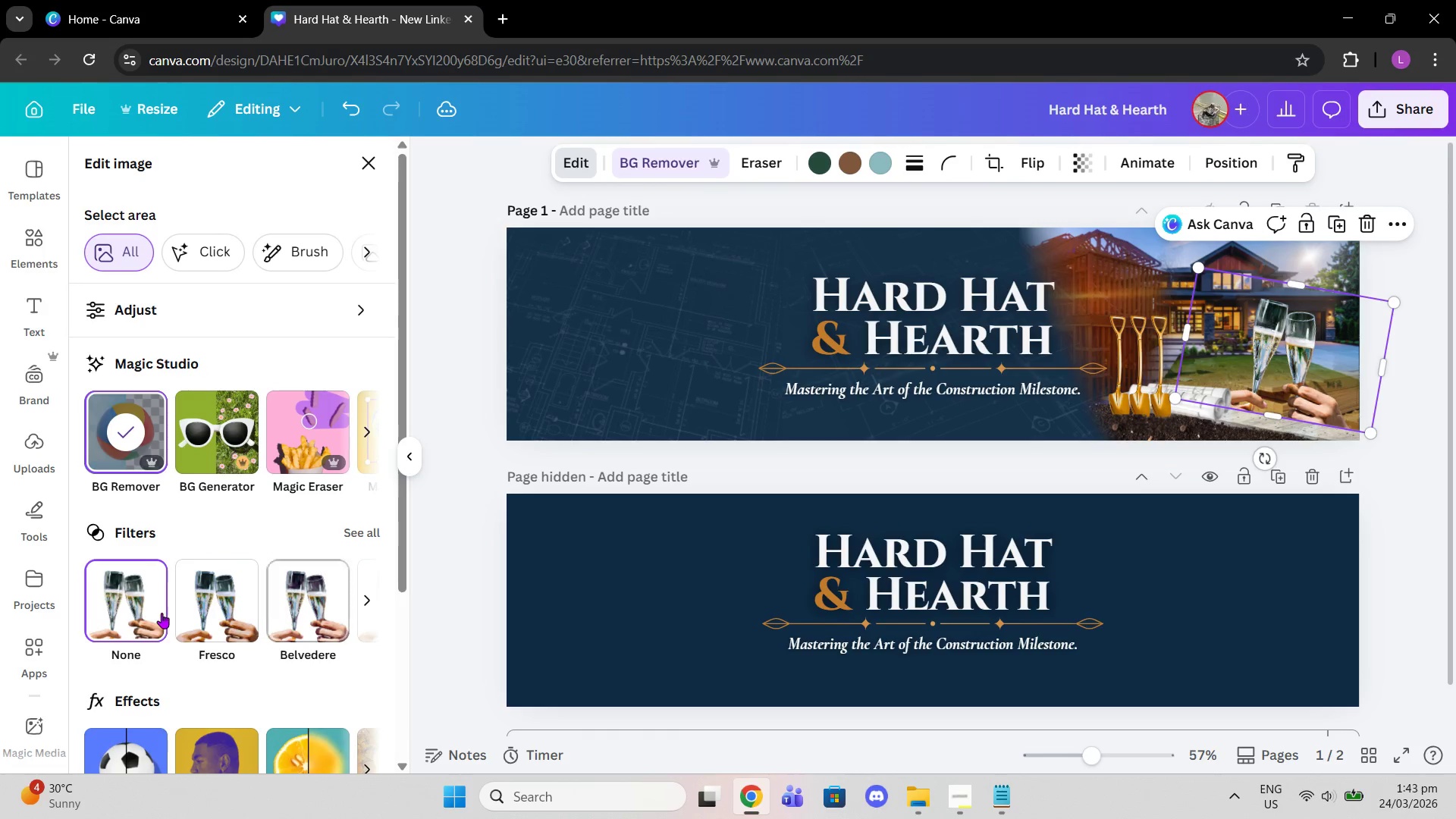 
left_click([242, 600])
 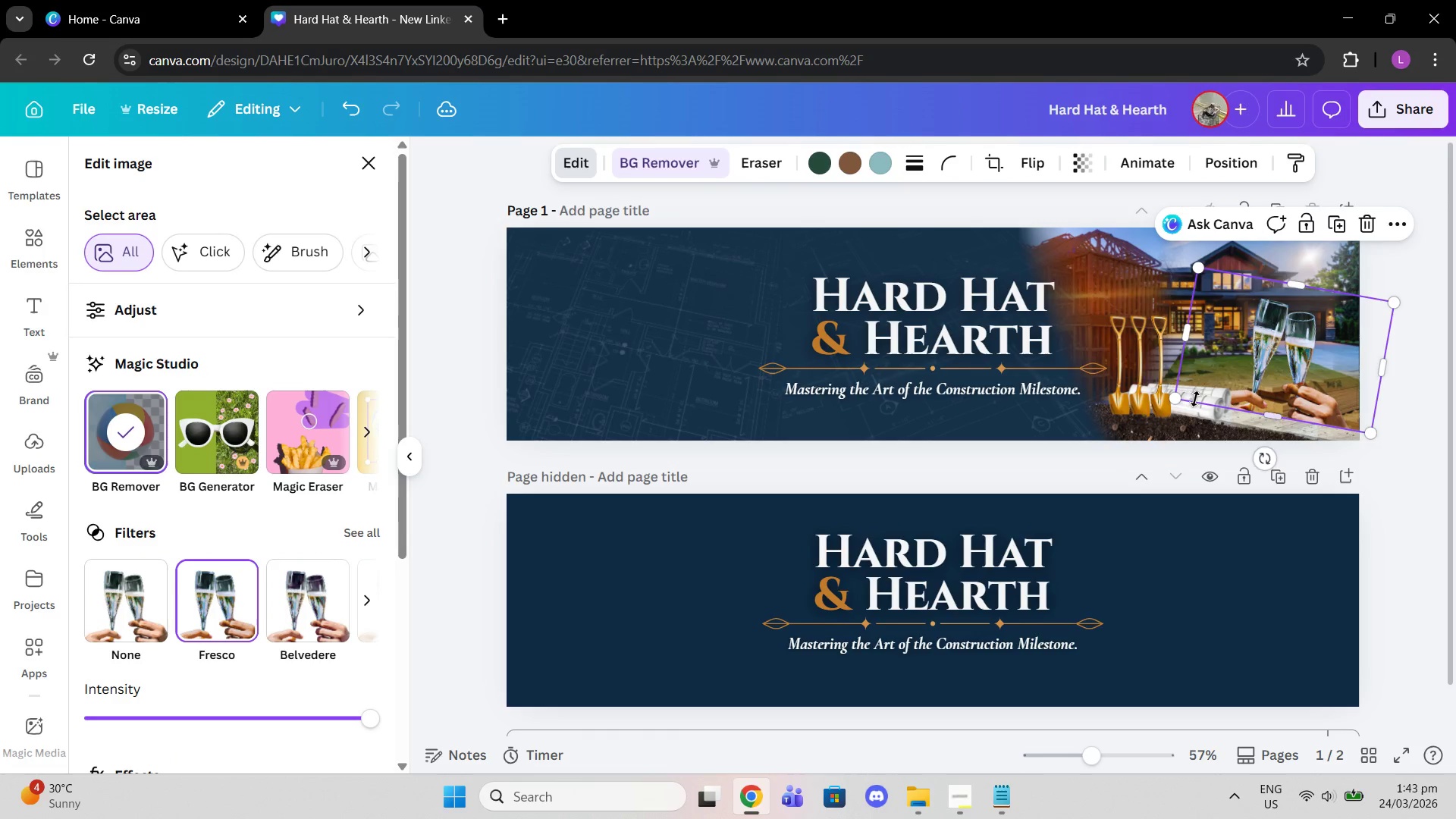 
left_click([1201, 415])
 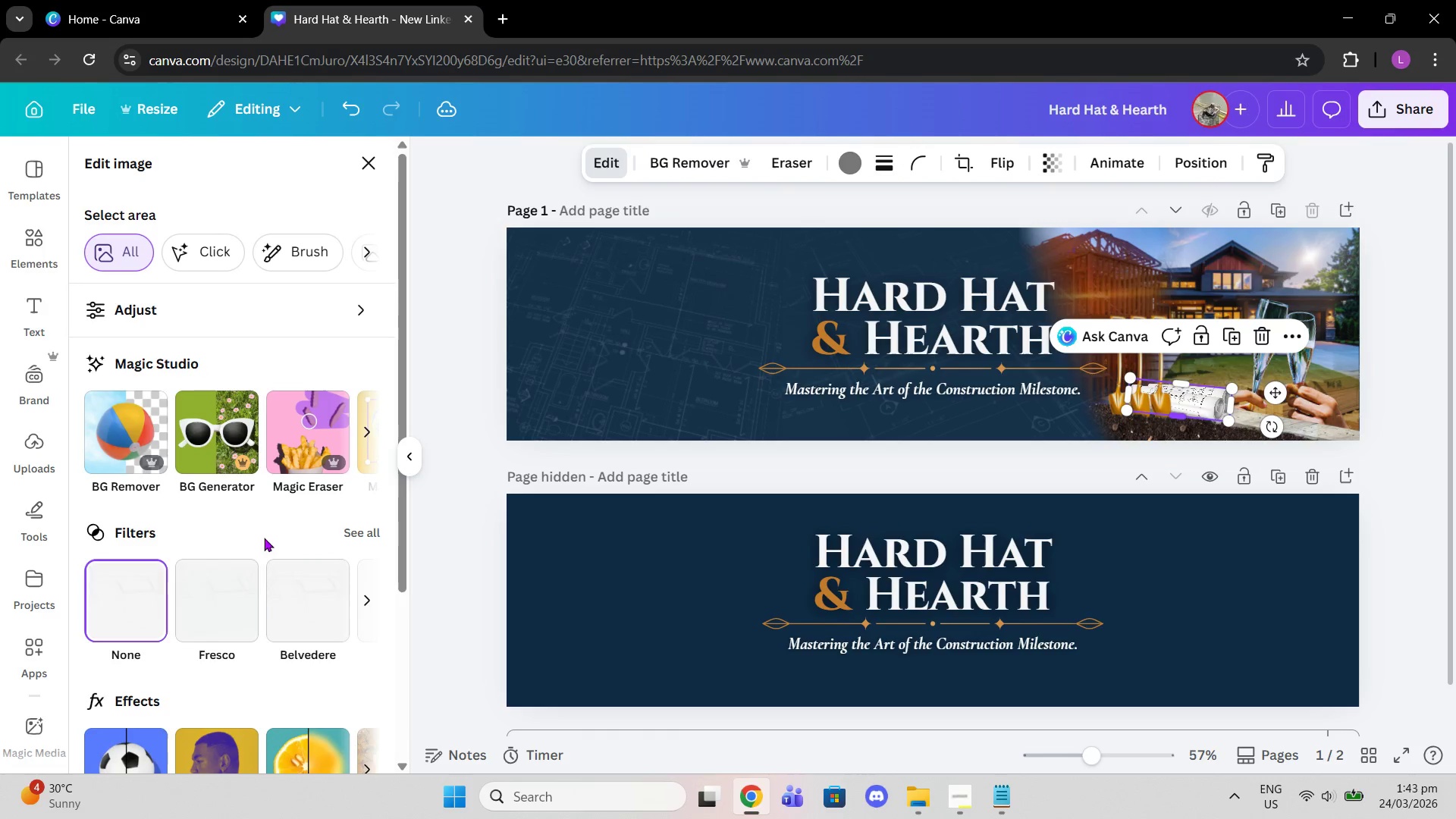 
left_click([203, 623])
 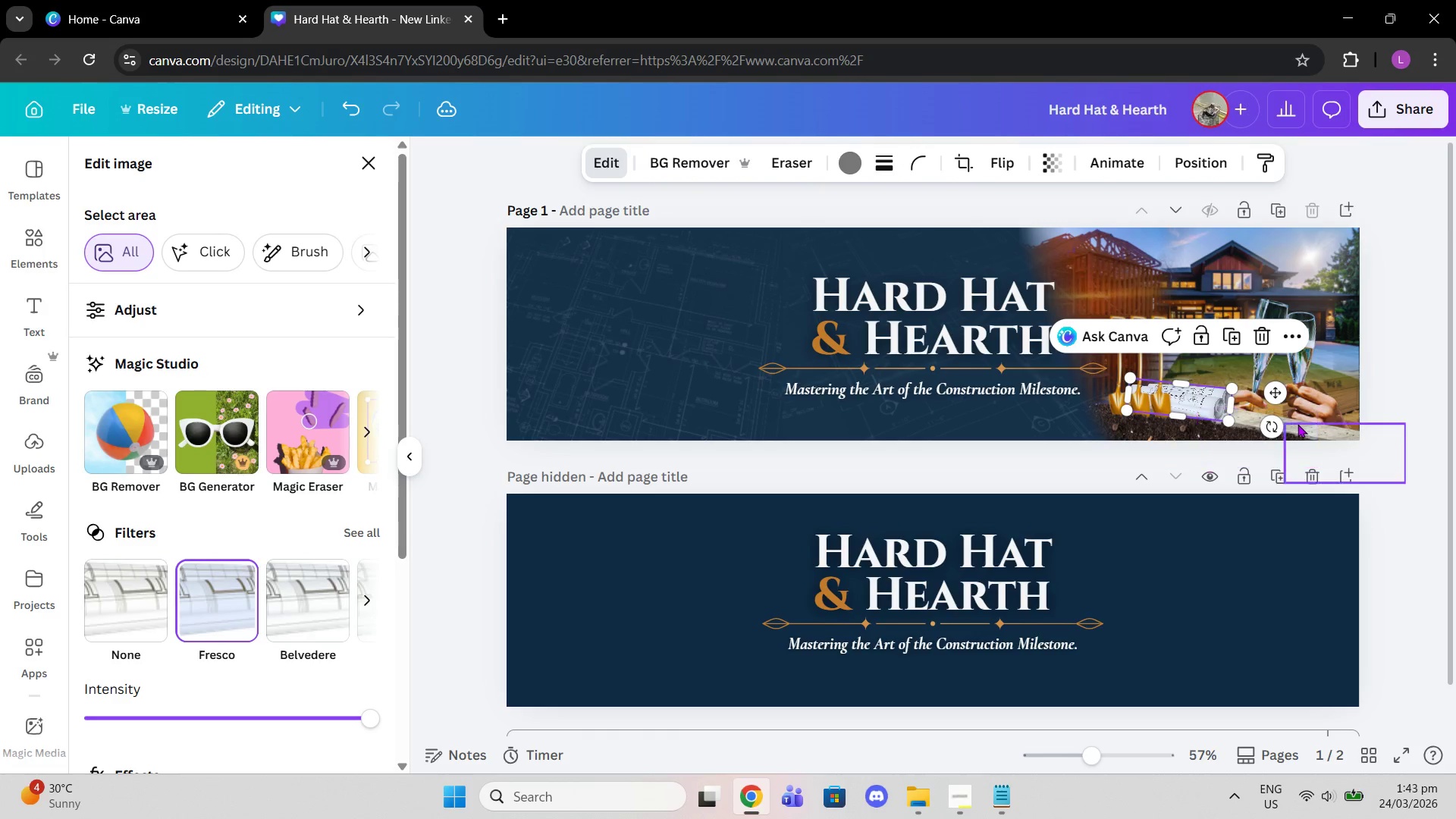 
left_click([1303, 425])
 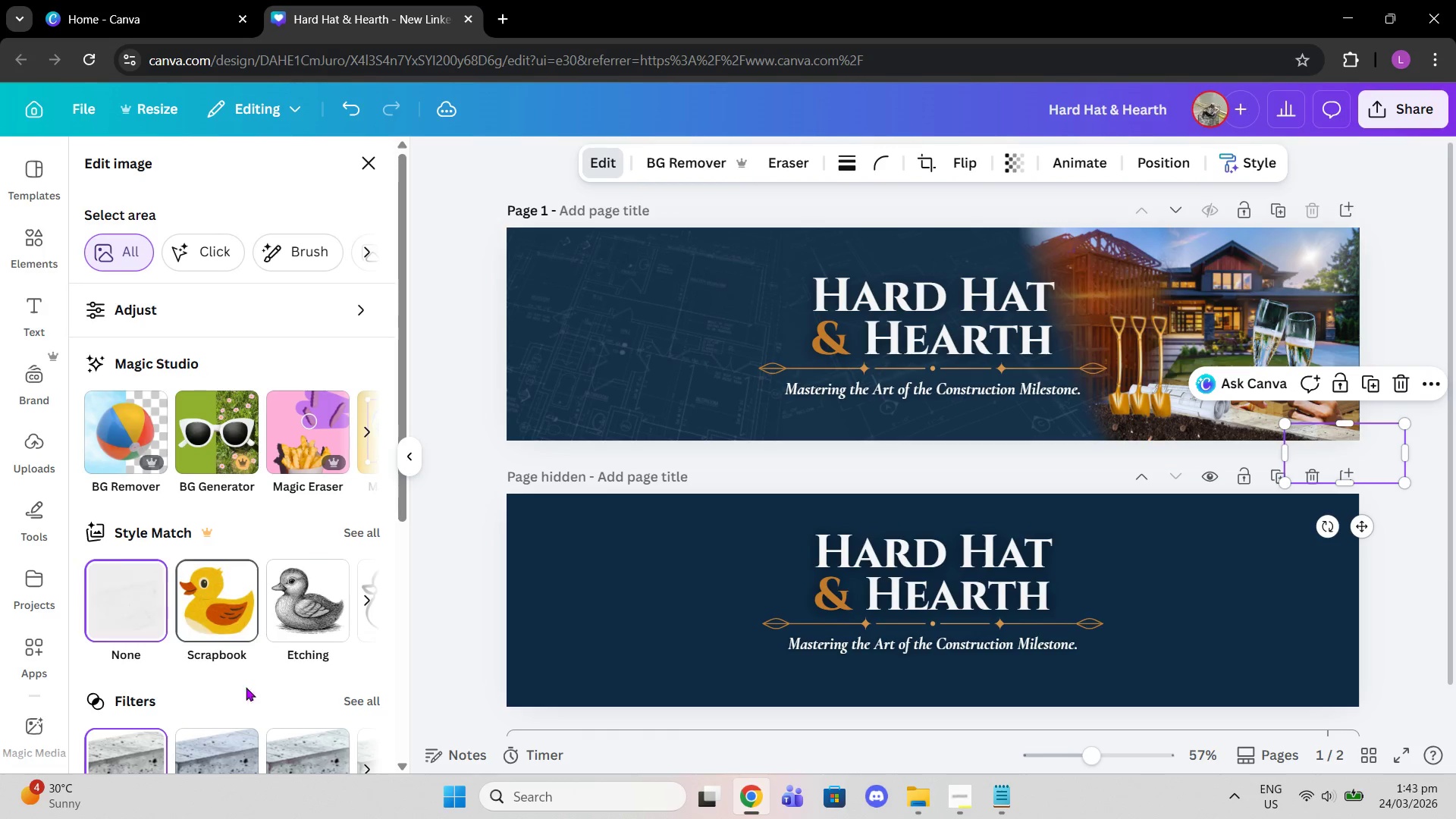 
left_click([220, 739])
 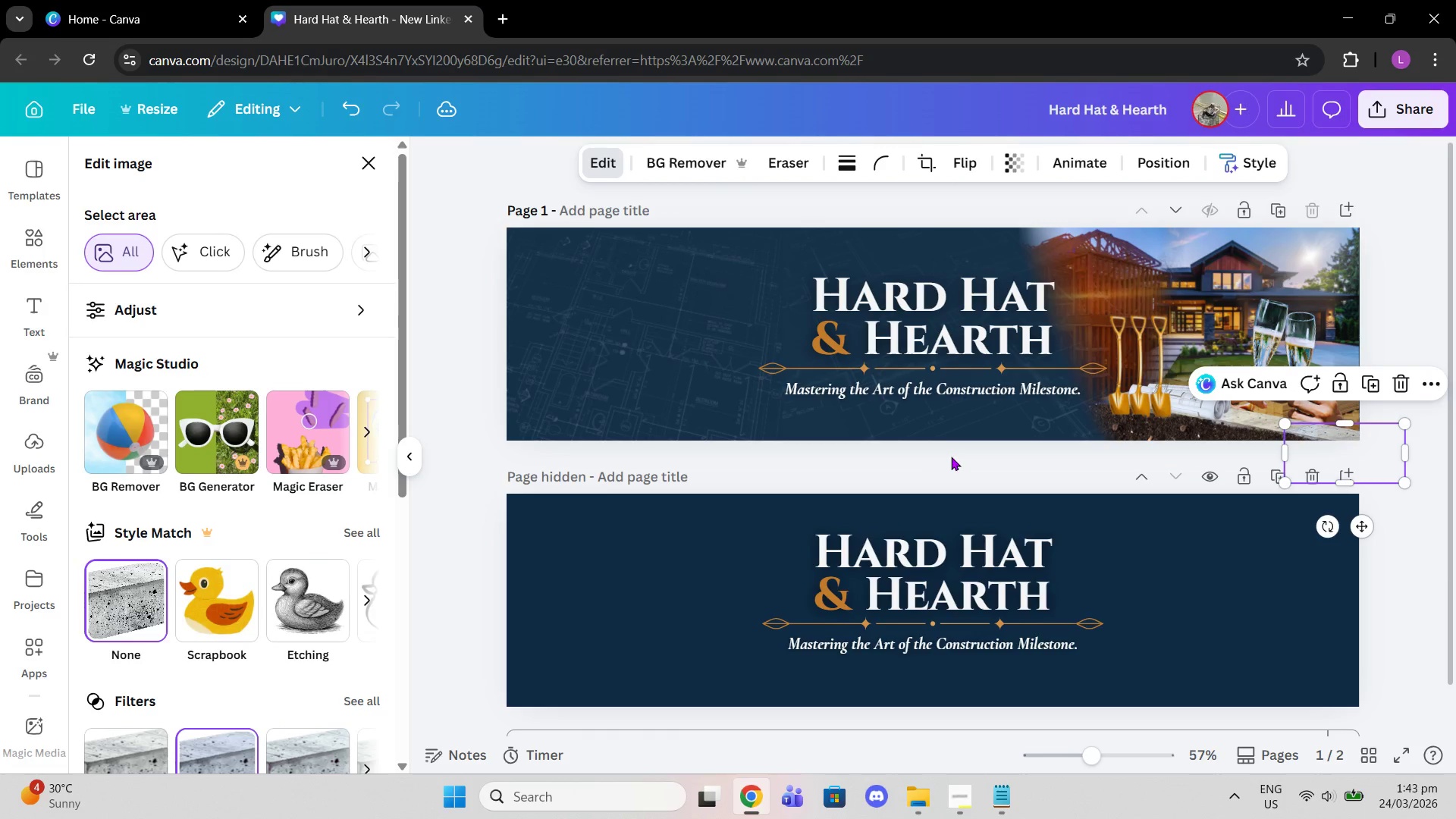 
scroll: coordinate [1009, 461], scroll_direction: down, amount: 1.0
 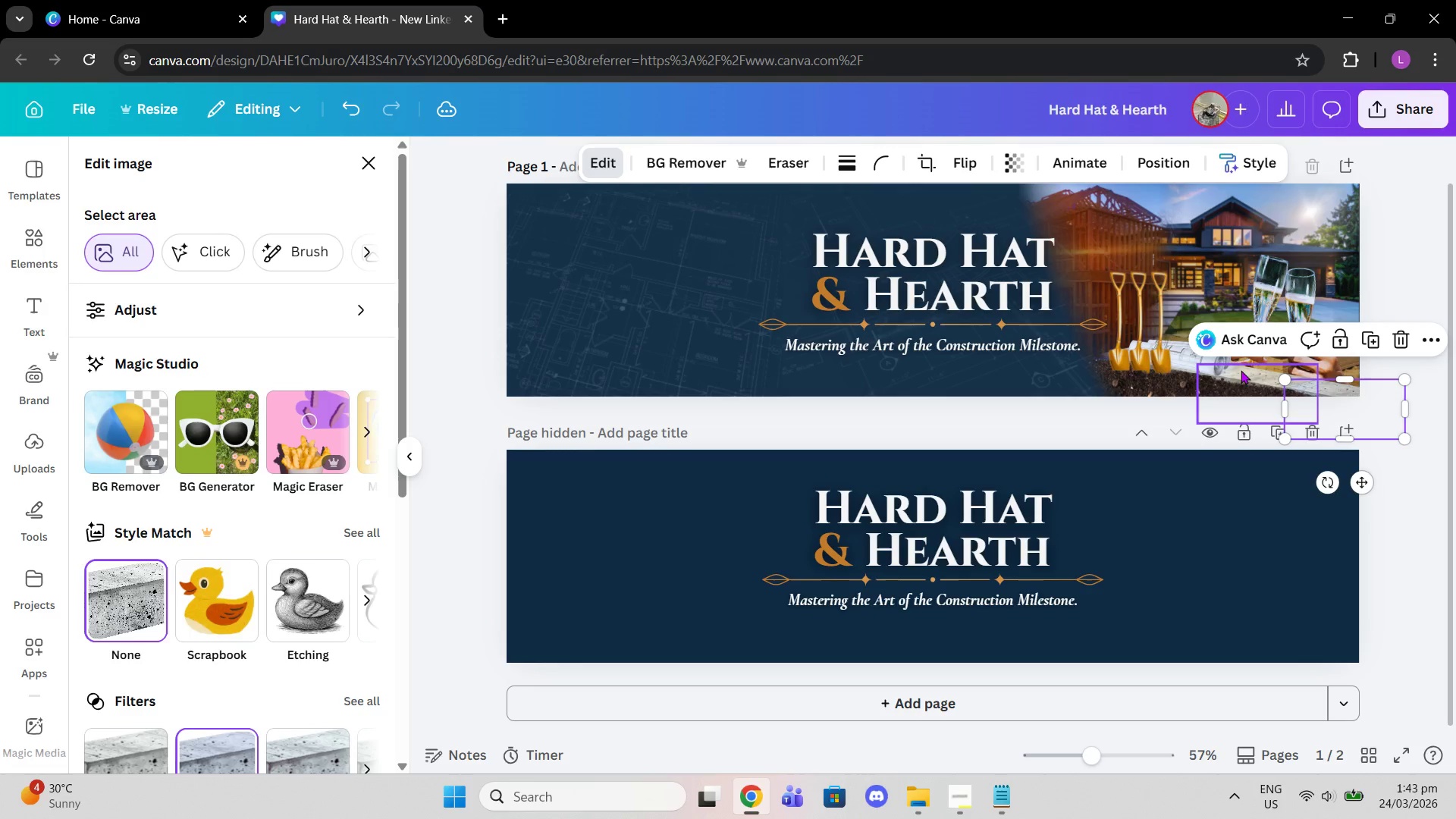 
left_click([1244, 371])
 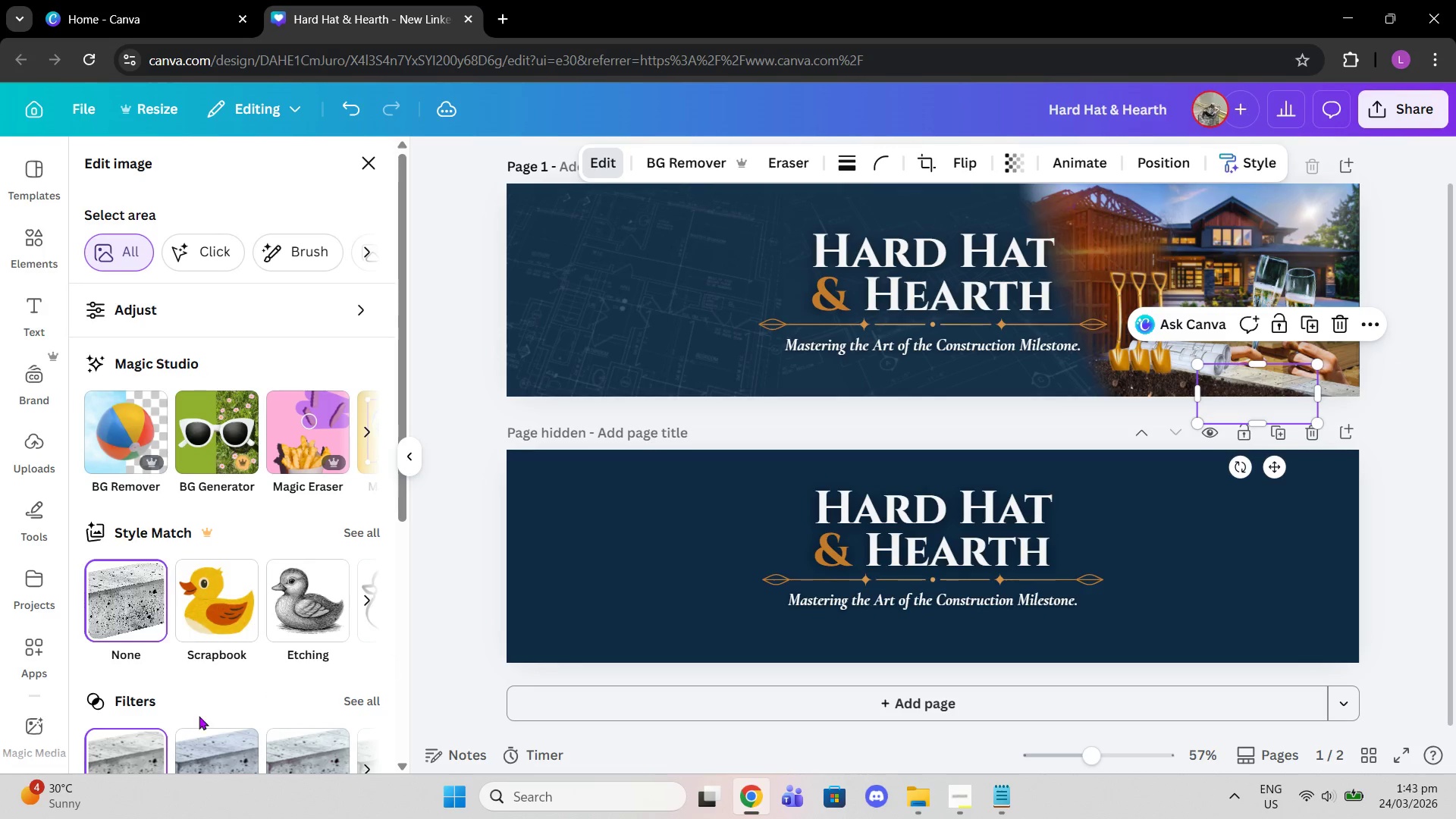 
left_click([206, 755])
 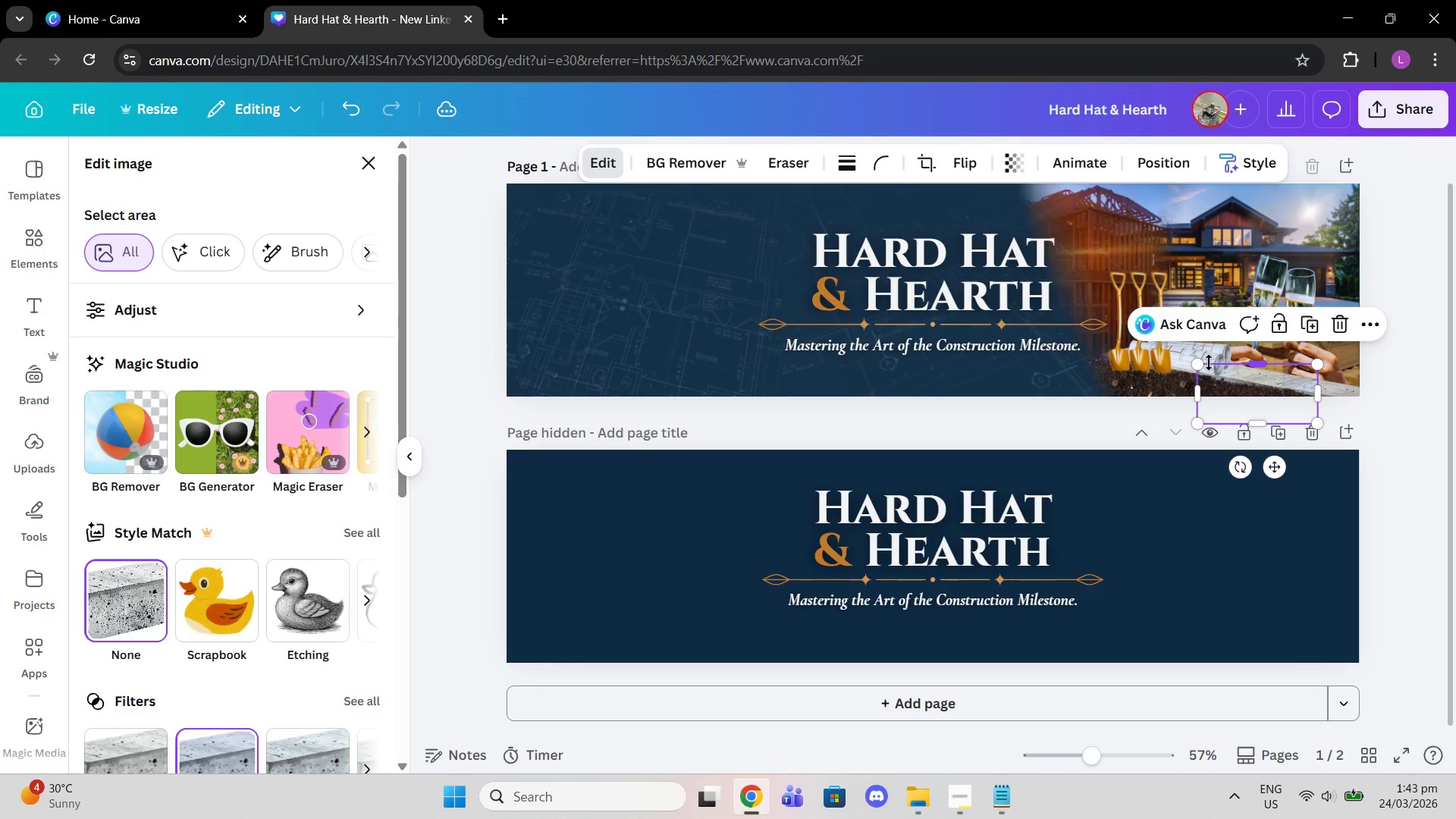 
left_click([1169, 165])
 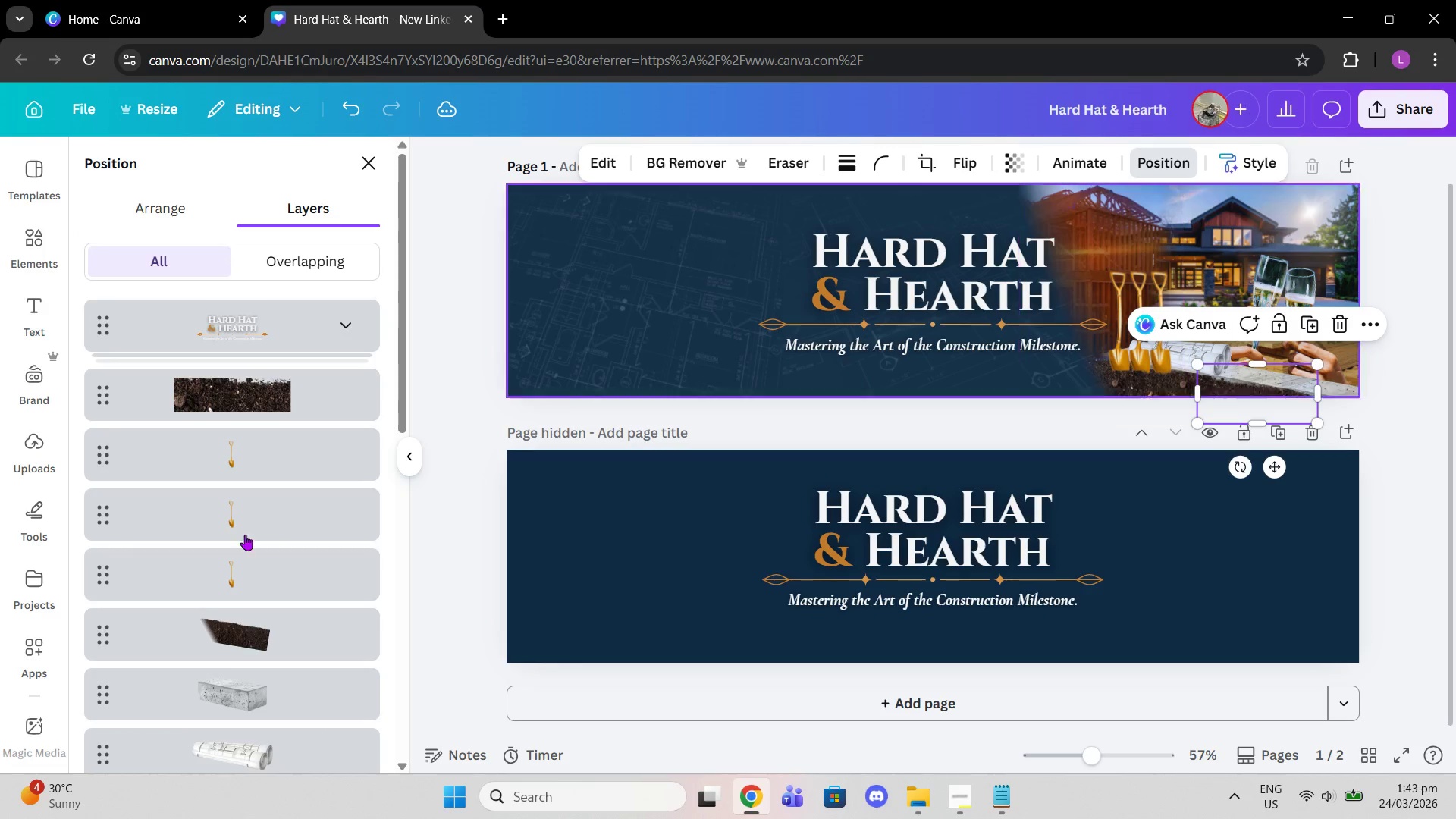 
scroll: coordinate [206, 643], scroll_direction: down, amount: 2.0
 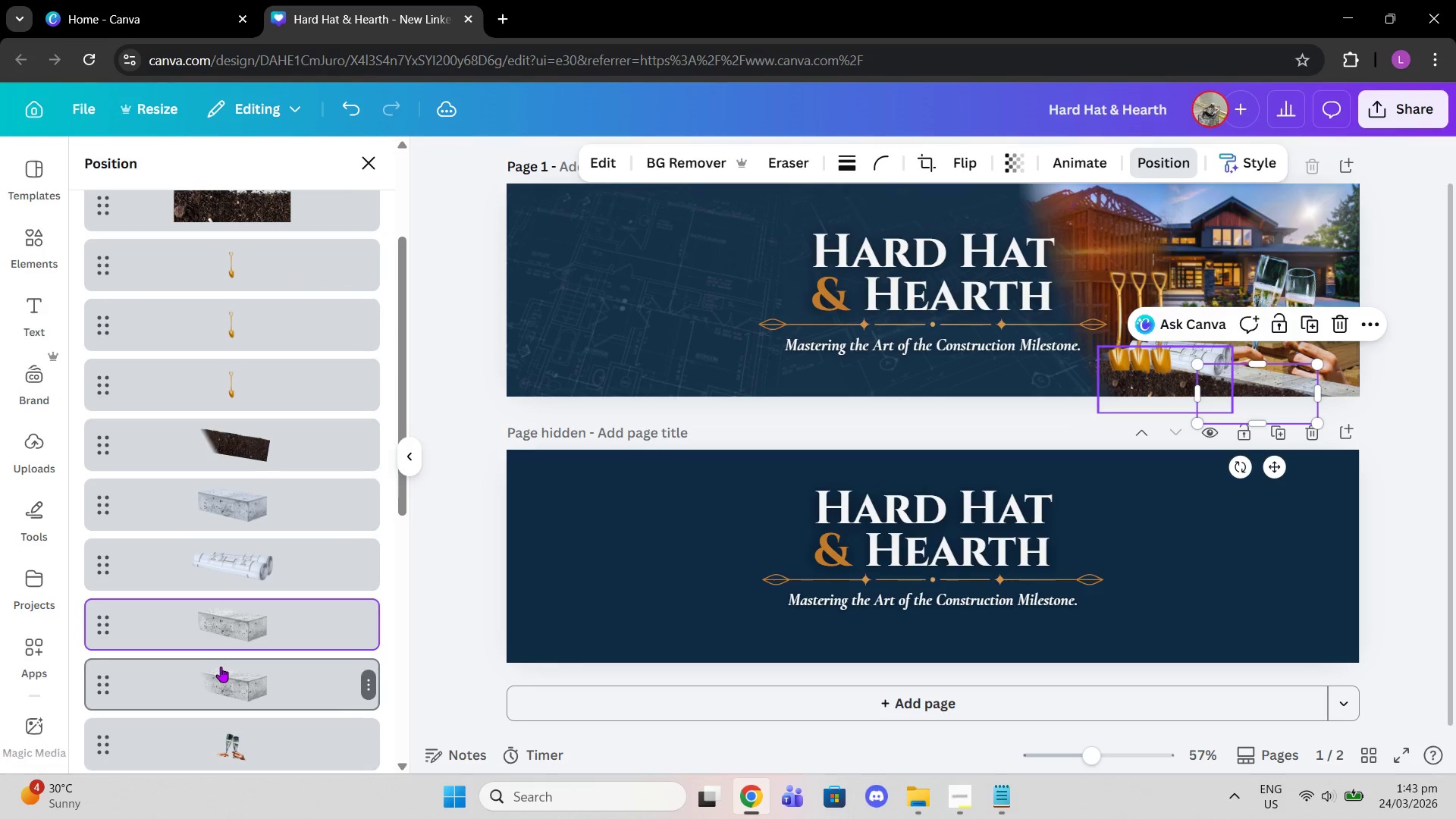 
left_click([221, 667])
 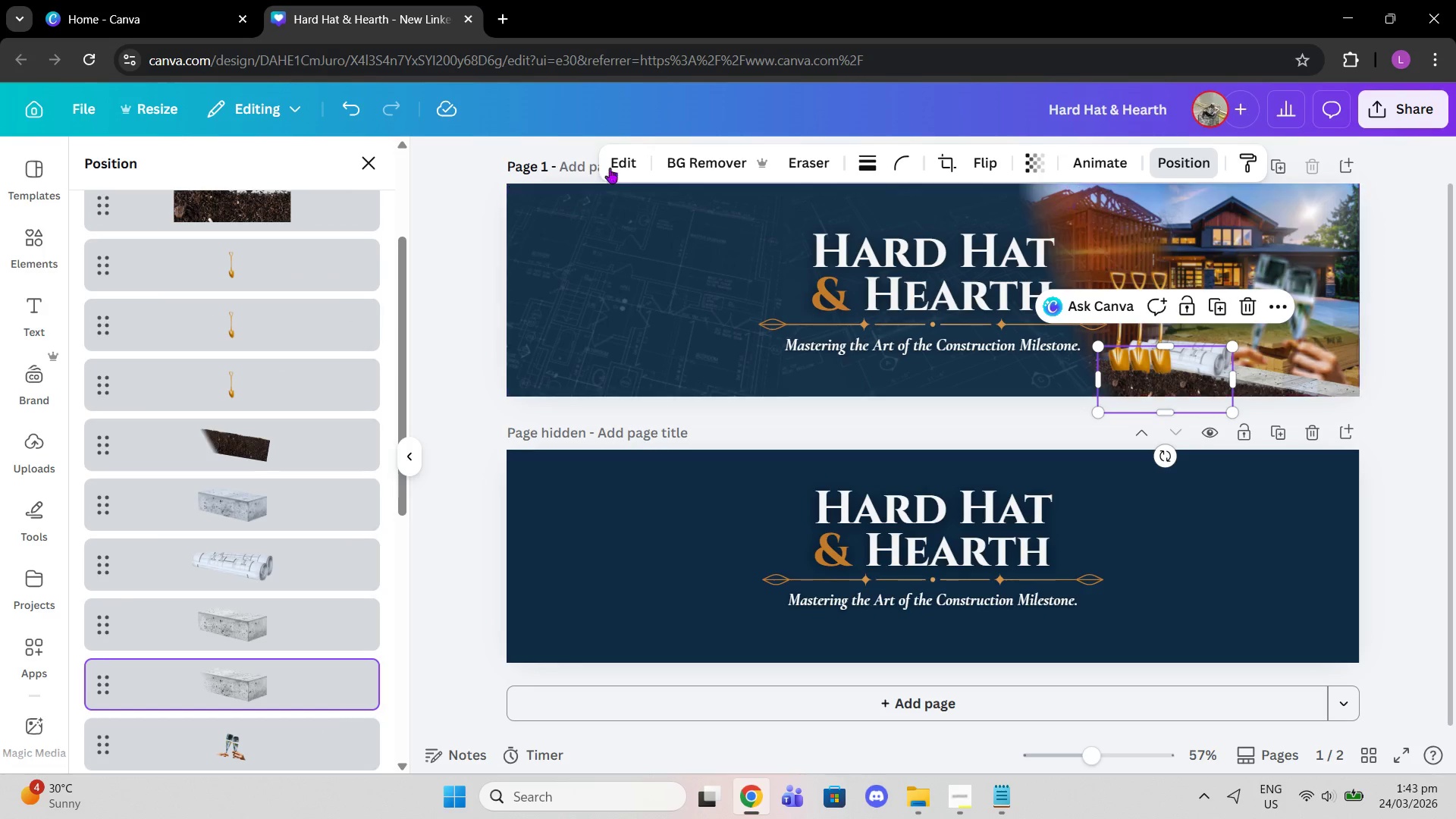 
left_click([614, 157])
 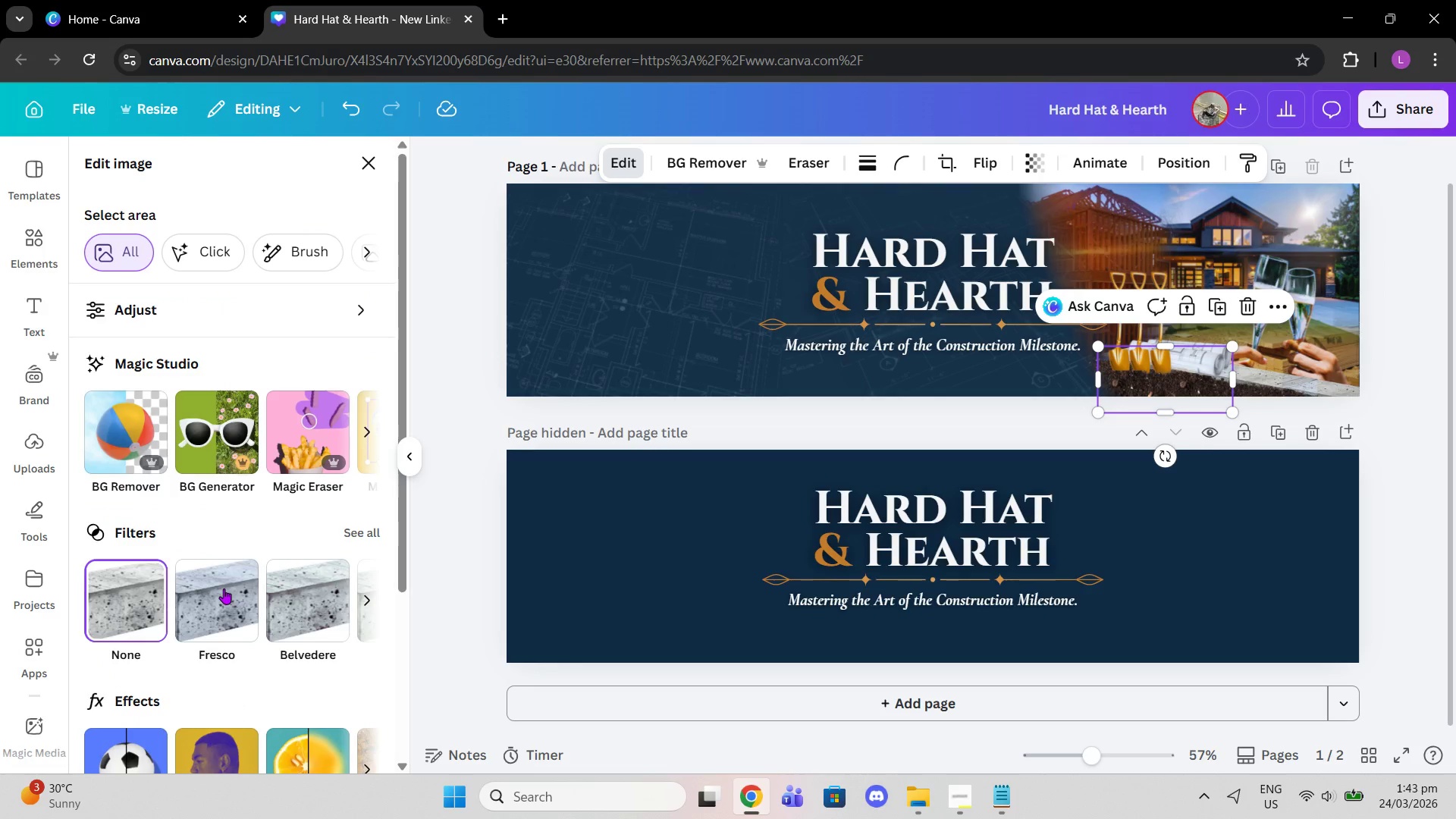 
left_click([224, 597])
 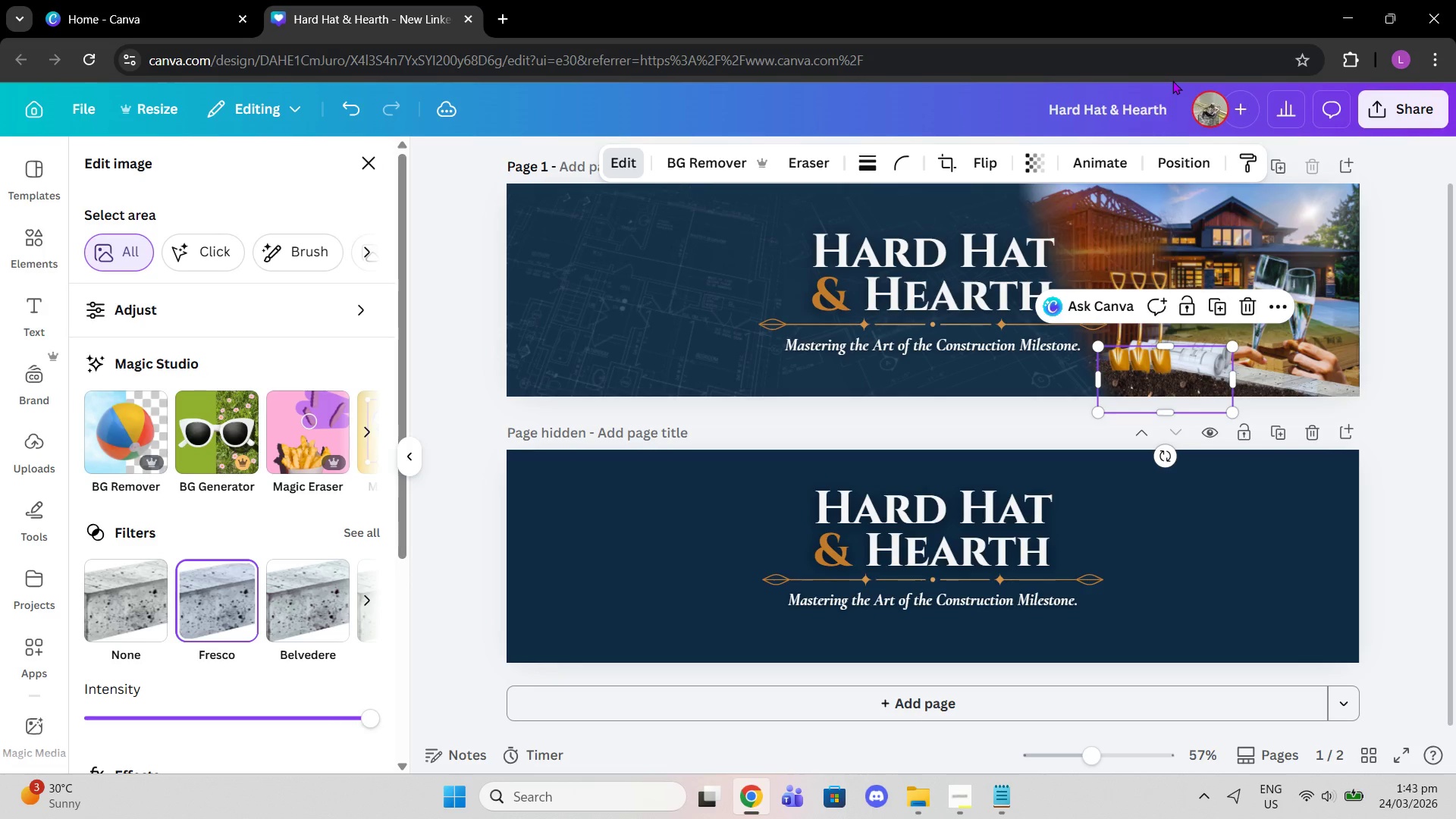 
left_click([1185, 162])
 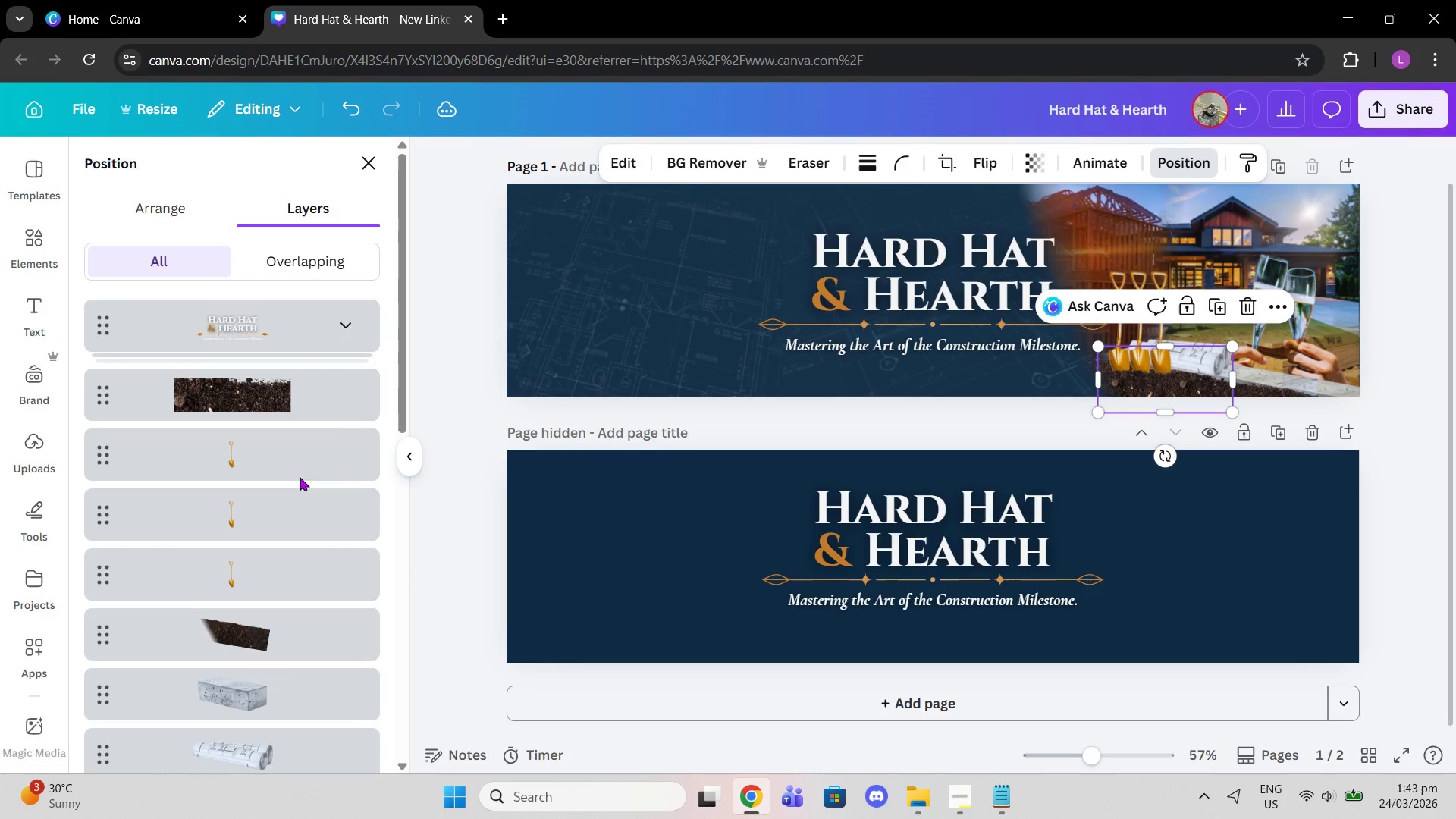 
left_click([284, 388])
 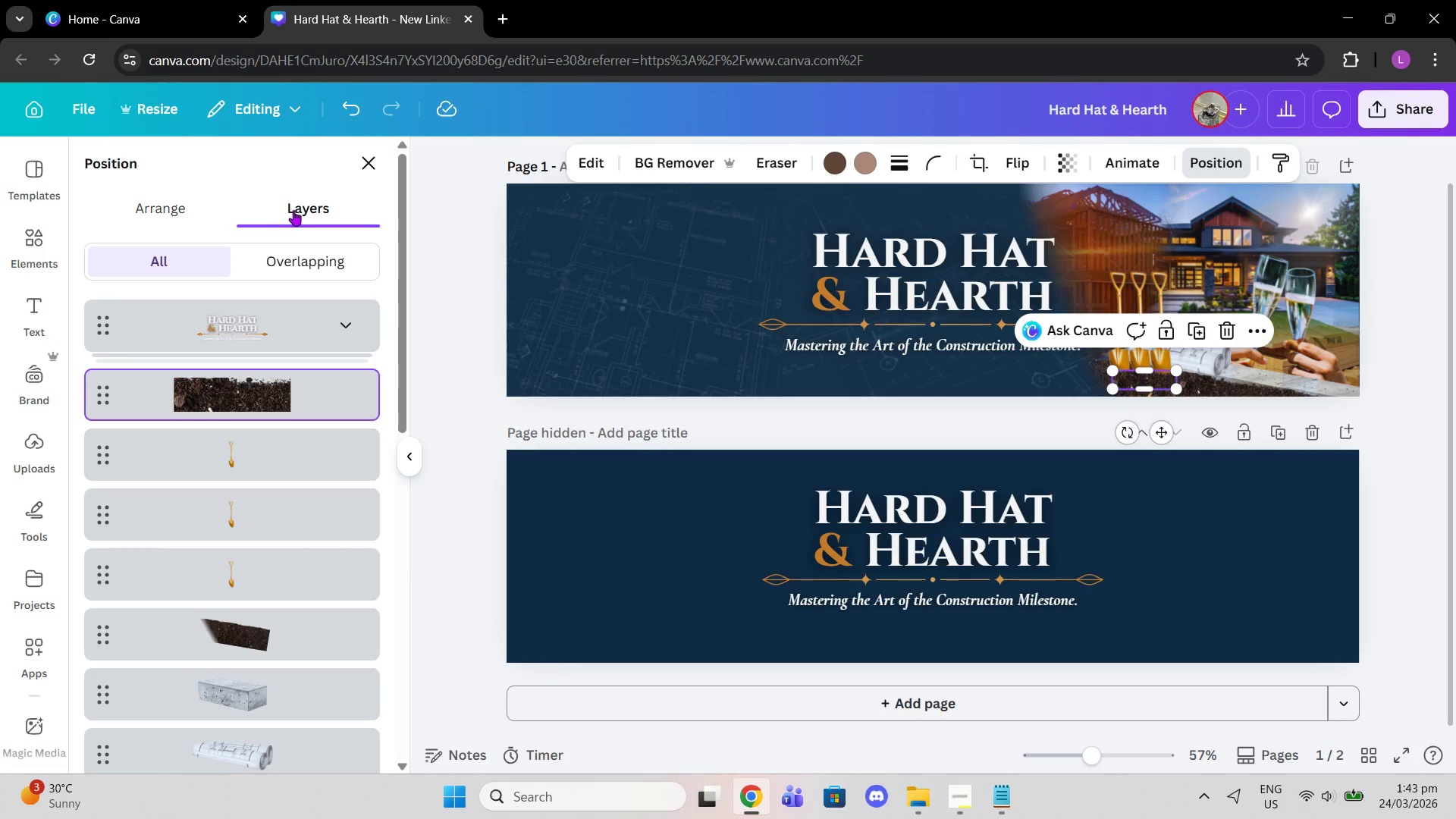 
left_click([594, 162])
 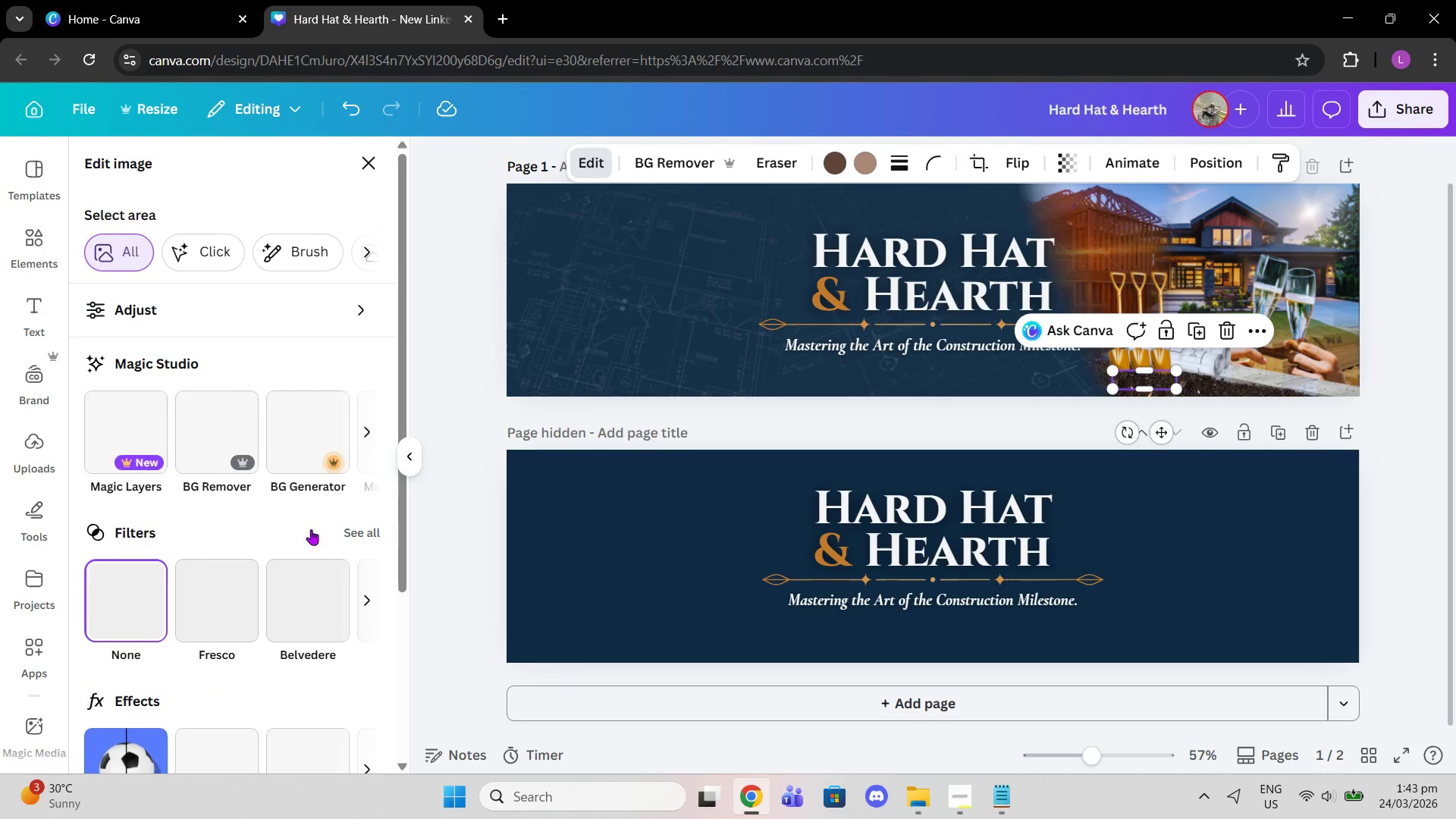 
scroll: coordinate [308, 545], scroll_direction: down, amount: 2.0
 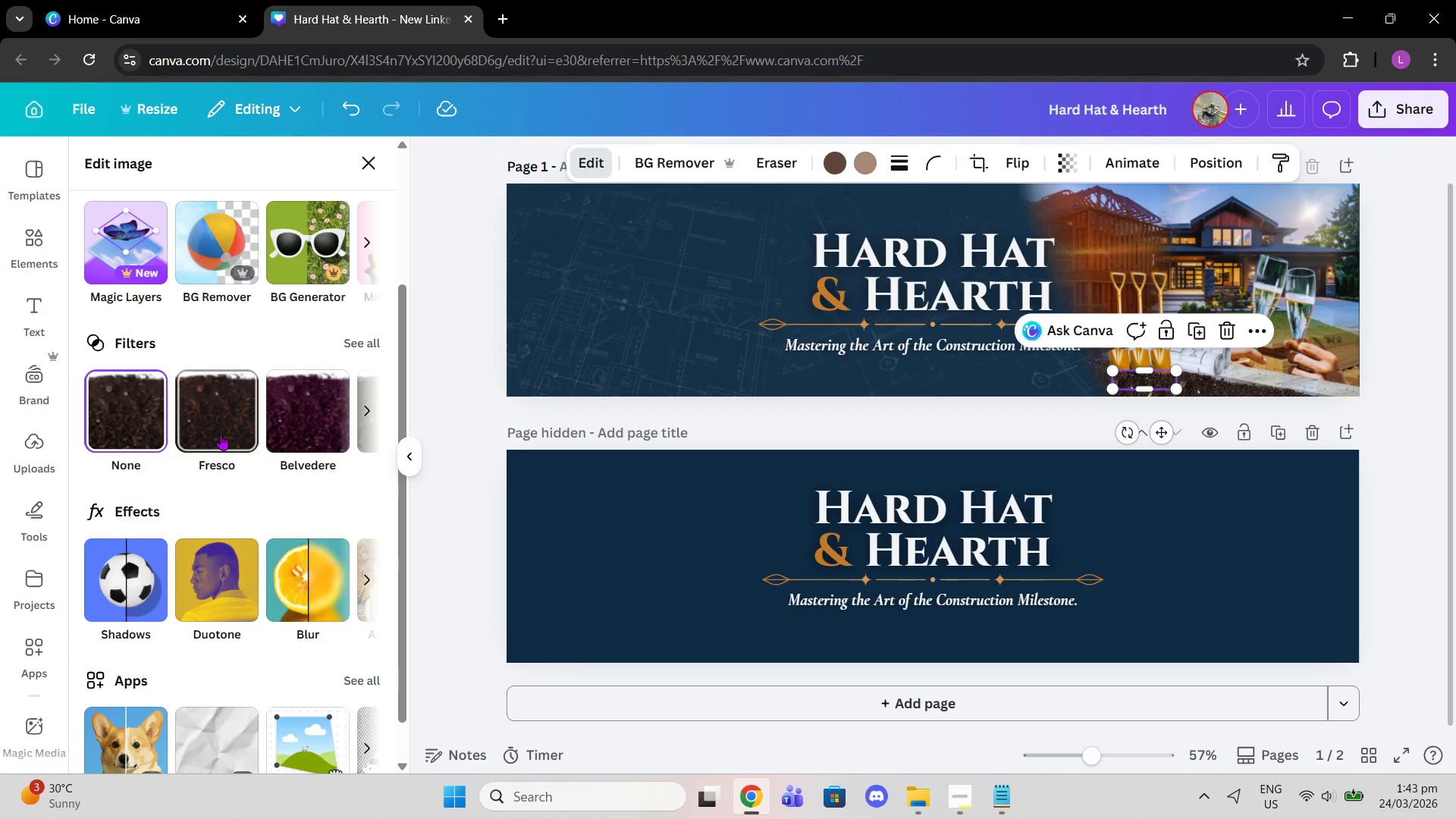 
left_click([221, 435])
 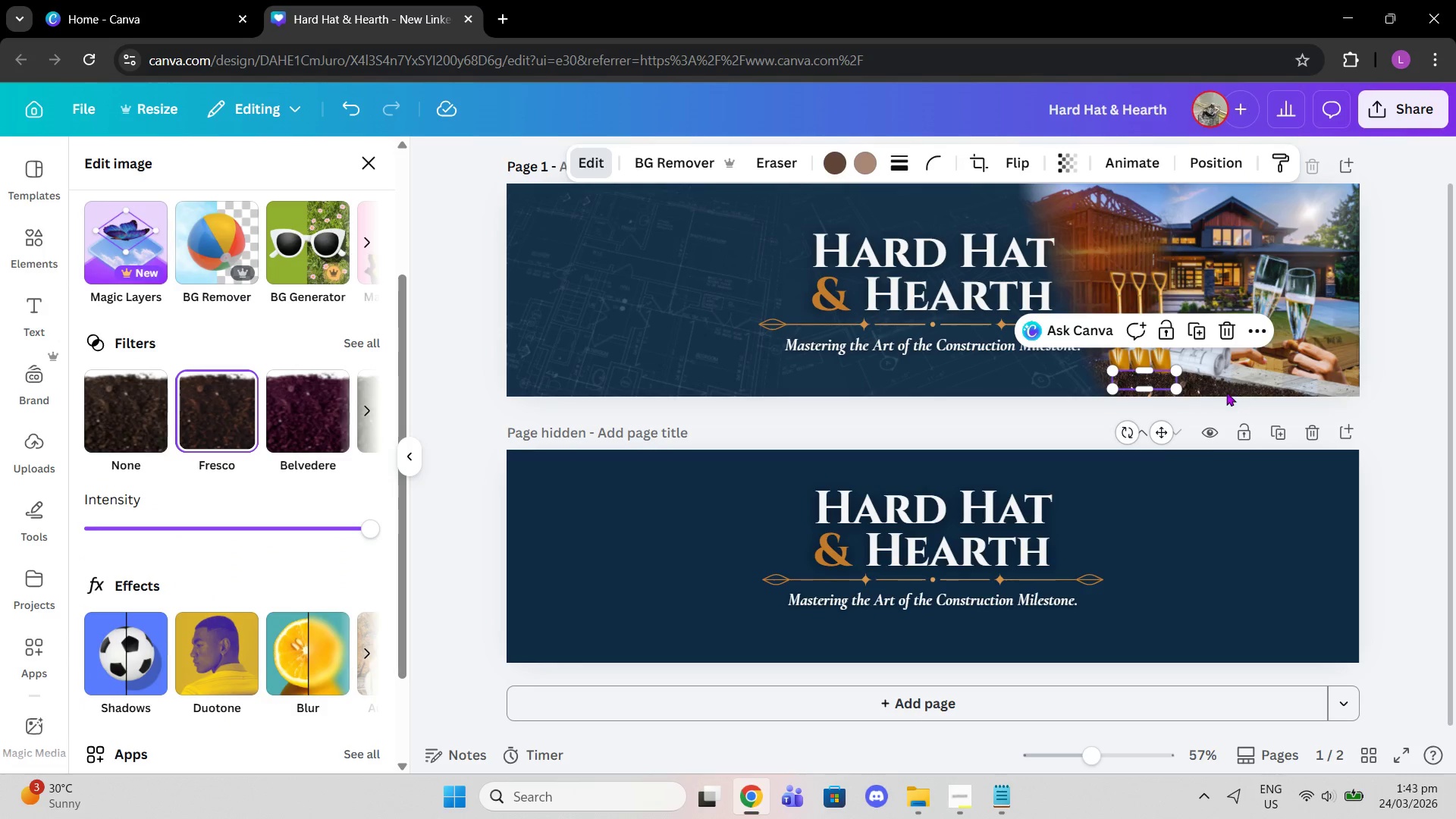 
left_click([1223, 391])
 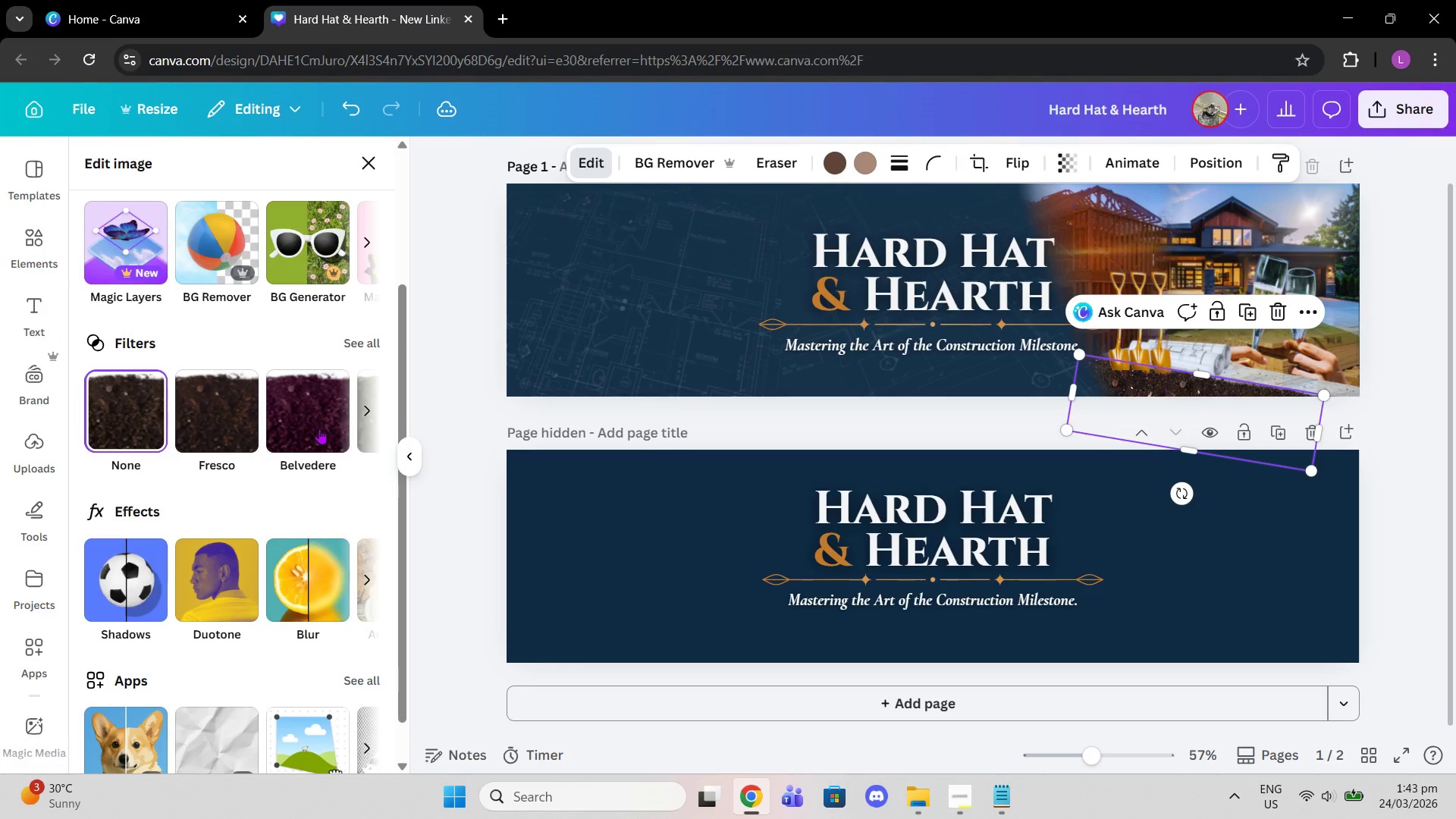 
left_click([217, 398])
 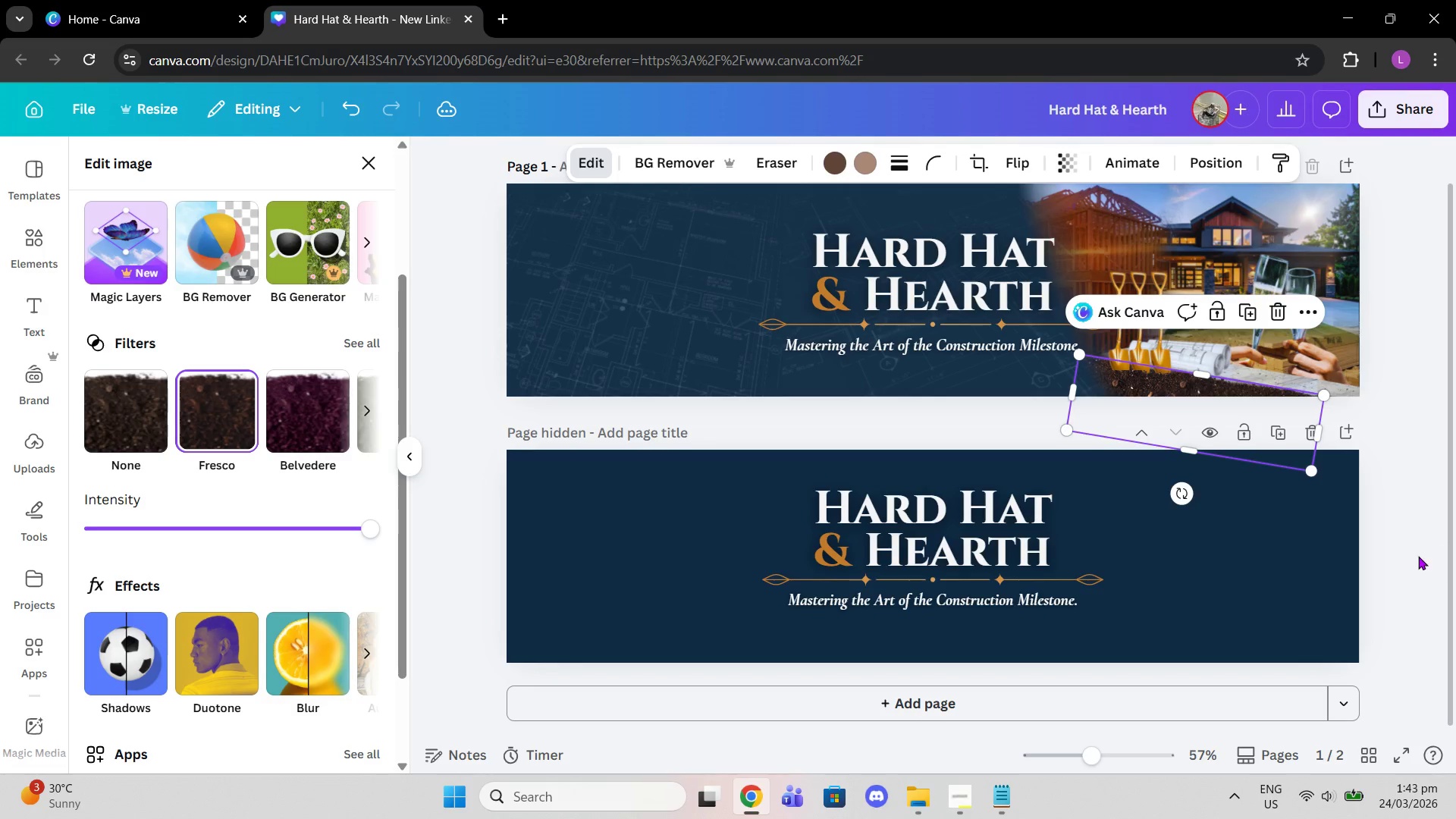 
double_click([1410, 551])
 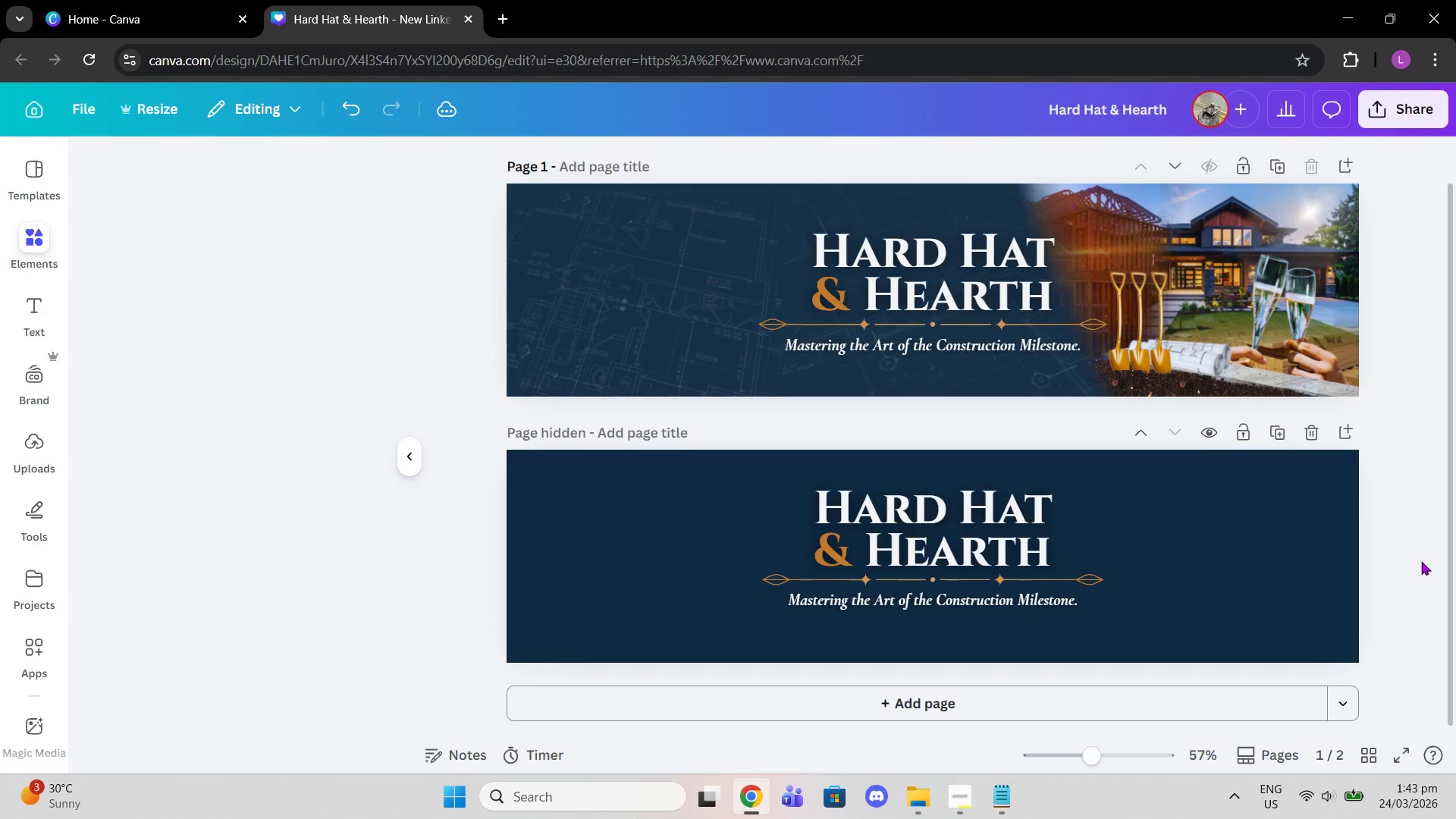 
scroll: coordinate [1421, 560], scroll_direction: up, amount: 1.0
 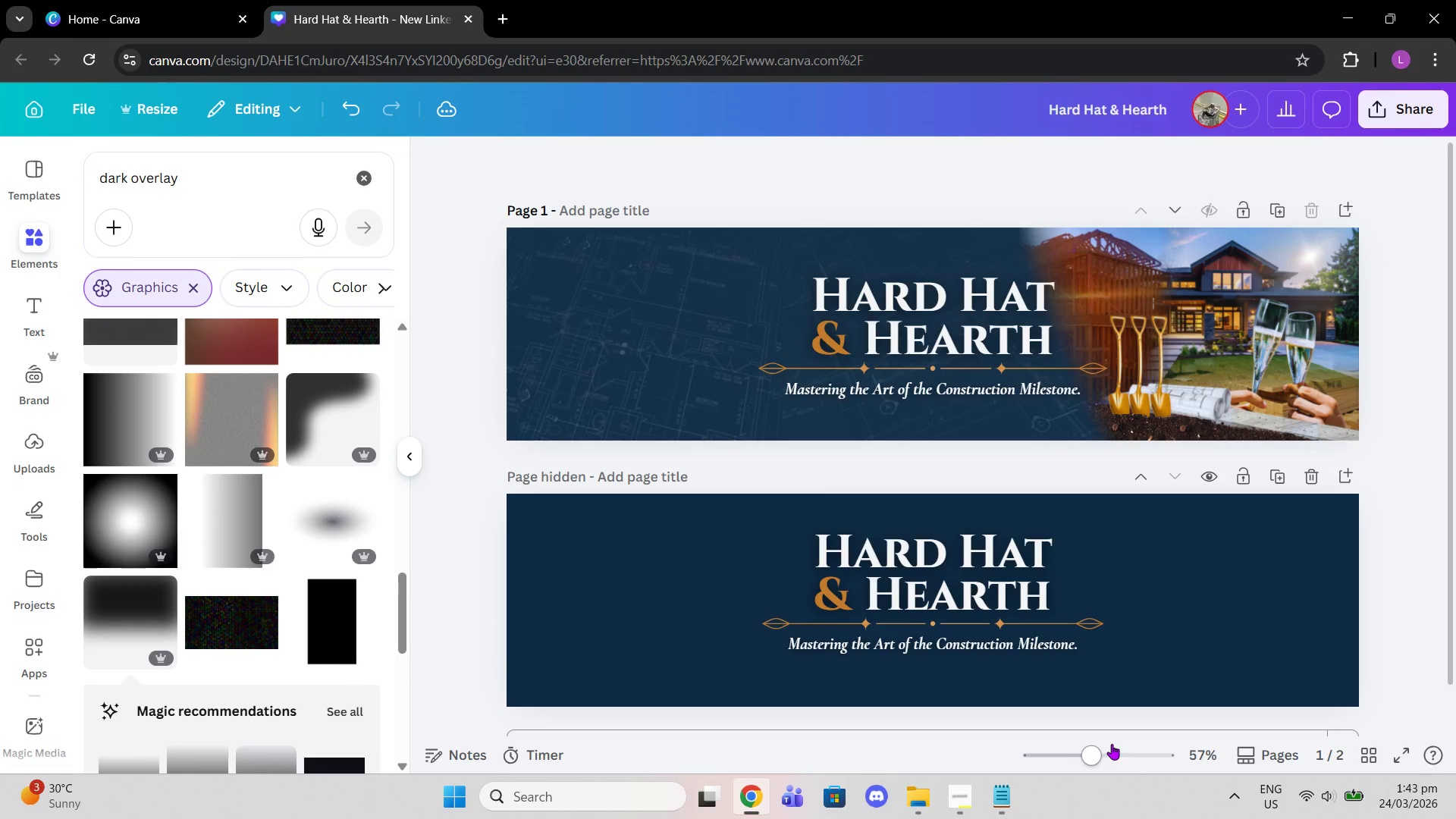 
left_click_drag(start_coordinate=[1099, 745], to_coordinate=[1109, 746])
 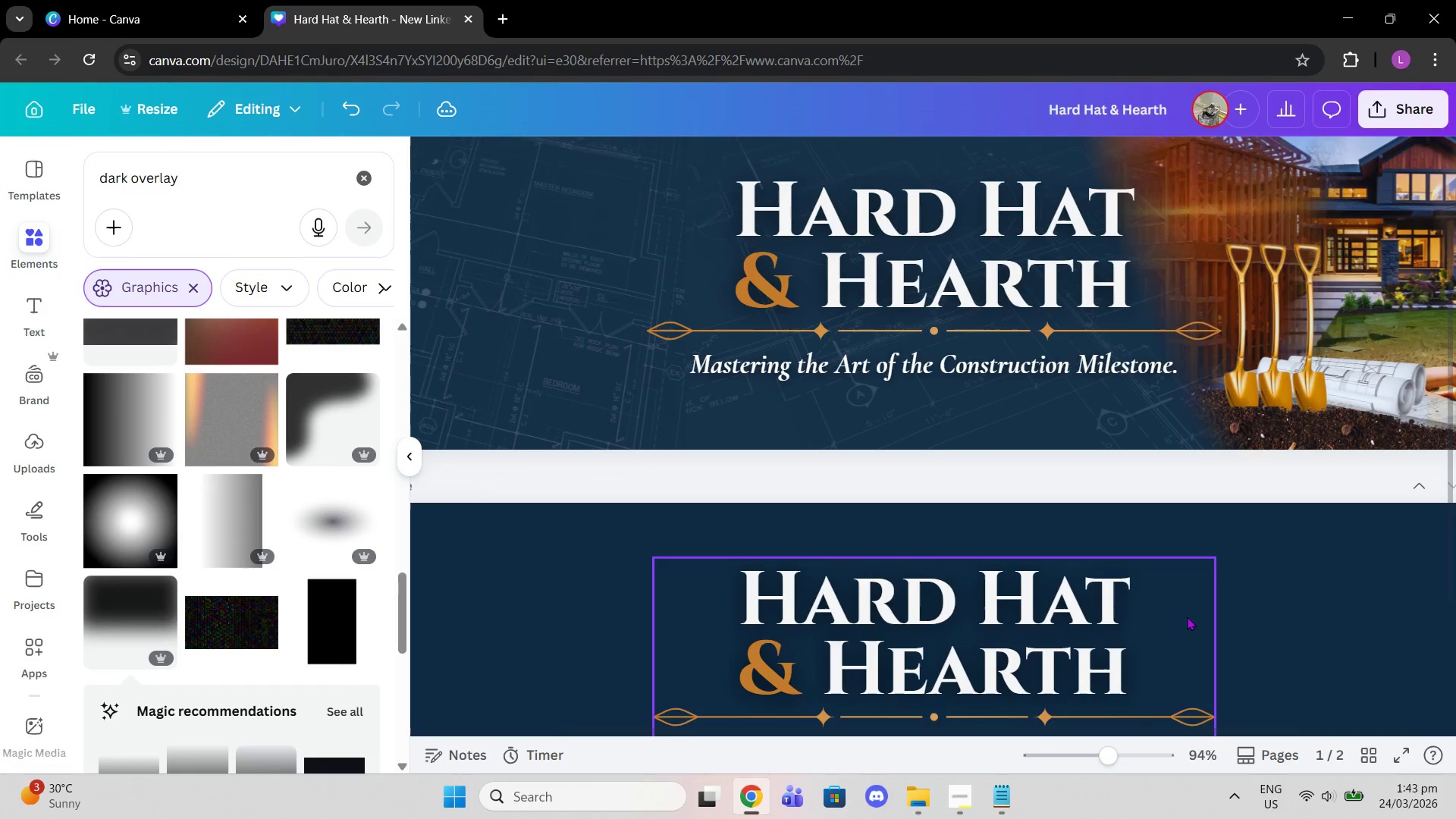 
scroll: coordinate [1188, 610], scroll_direction: up, amount: 2.0
 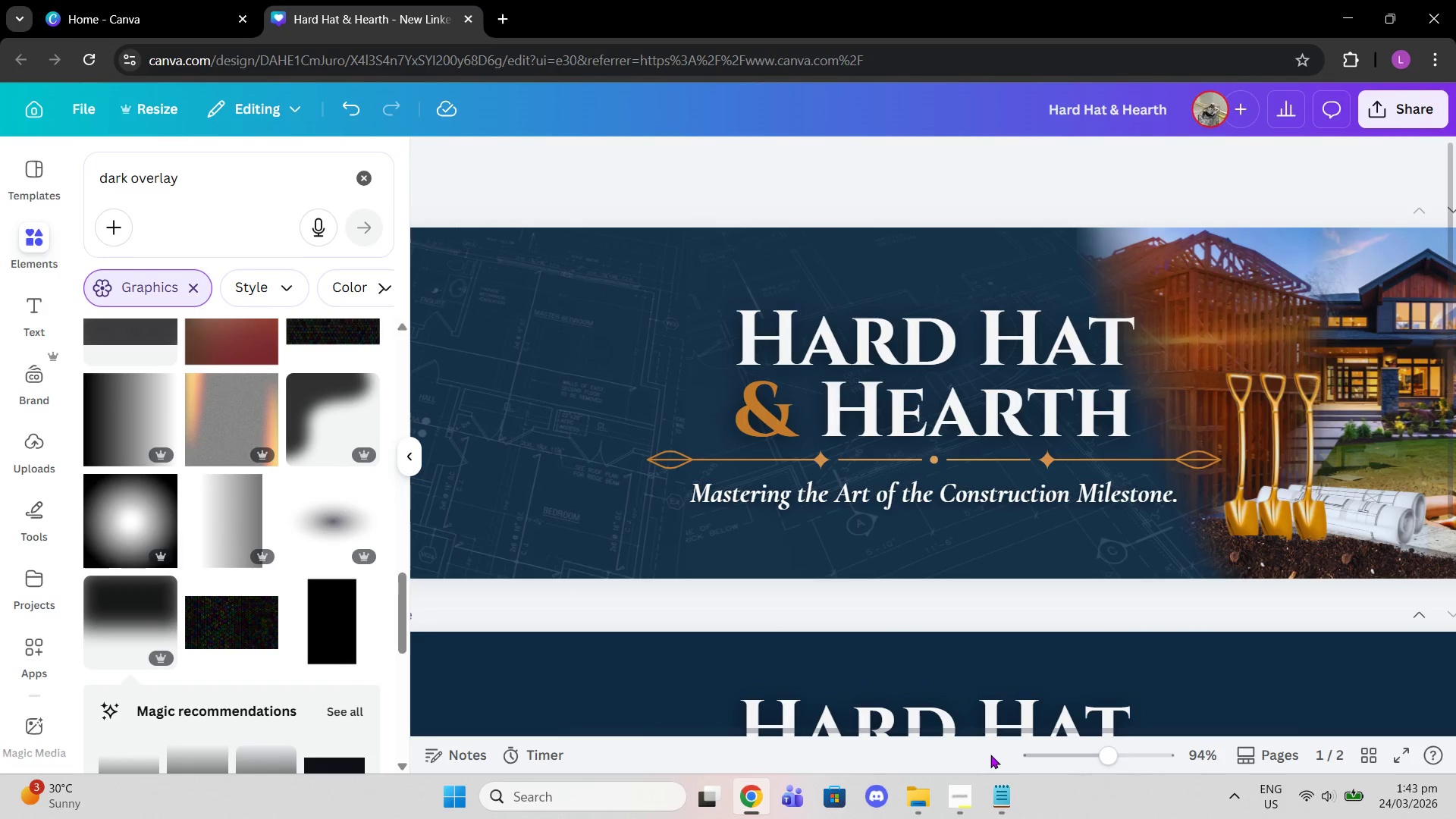 
left_click_drag(start_coordinate=[972, 735], to_coordinate=[1004, 734])
 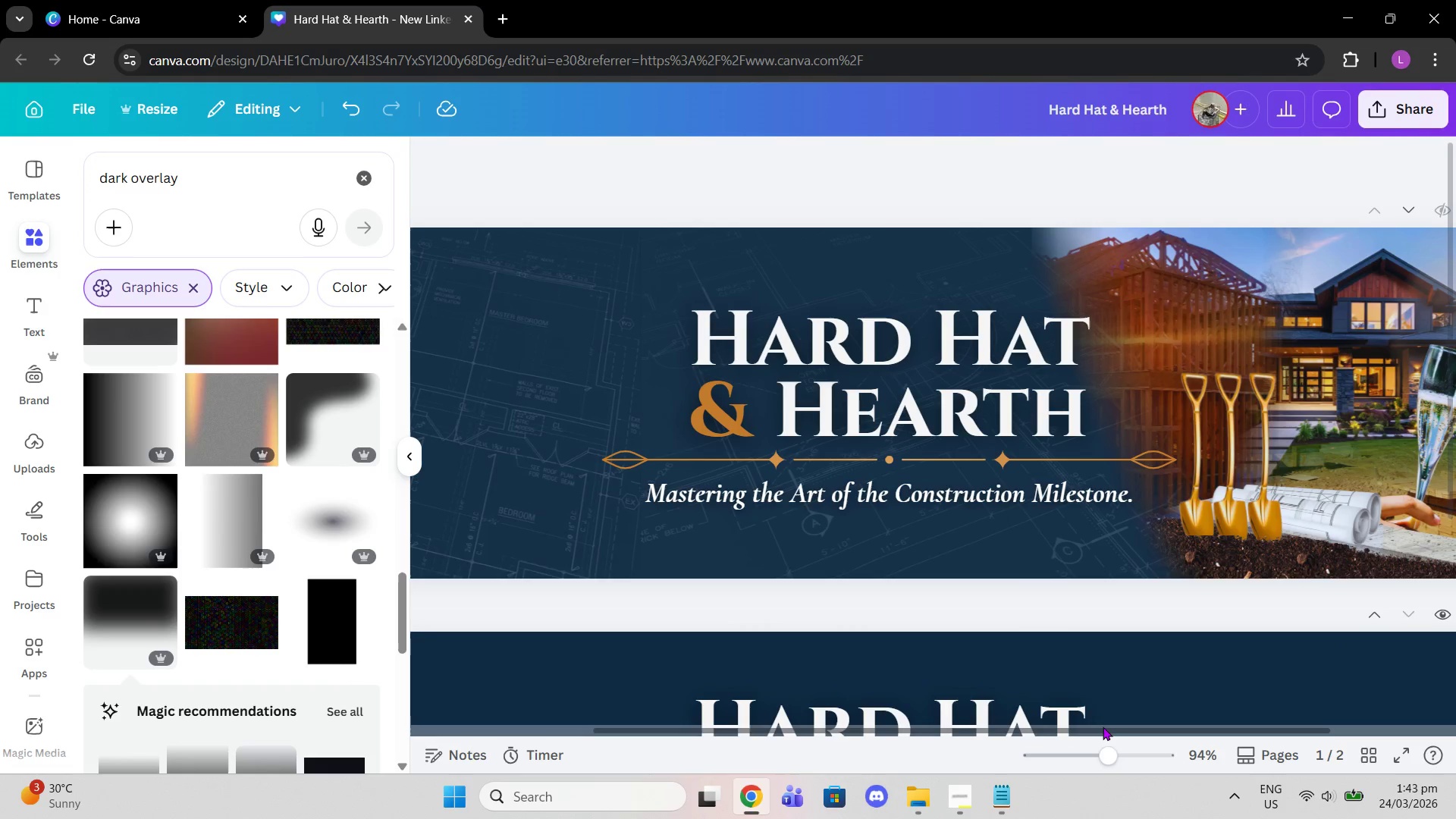 
left_click_drag(start_coordinate=[1093, 726], to_coordinate=[1241, 727])
 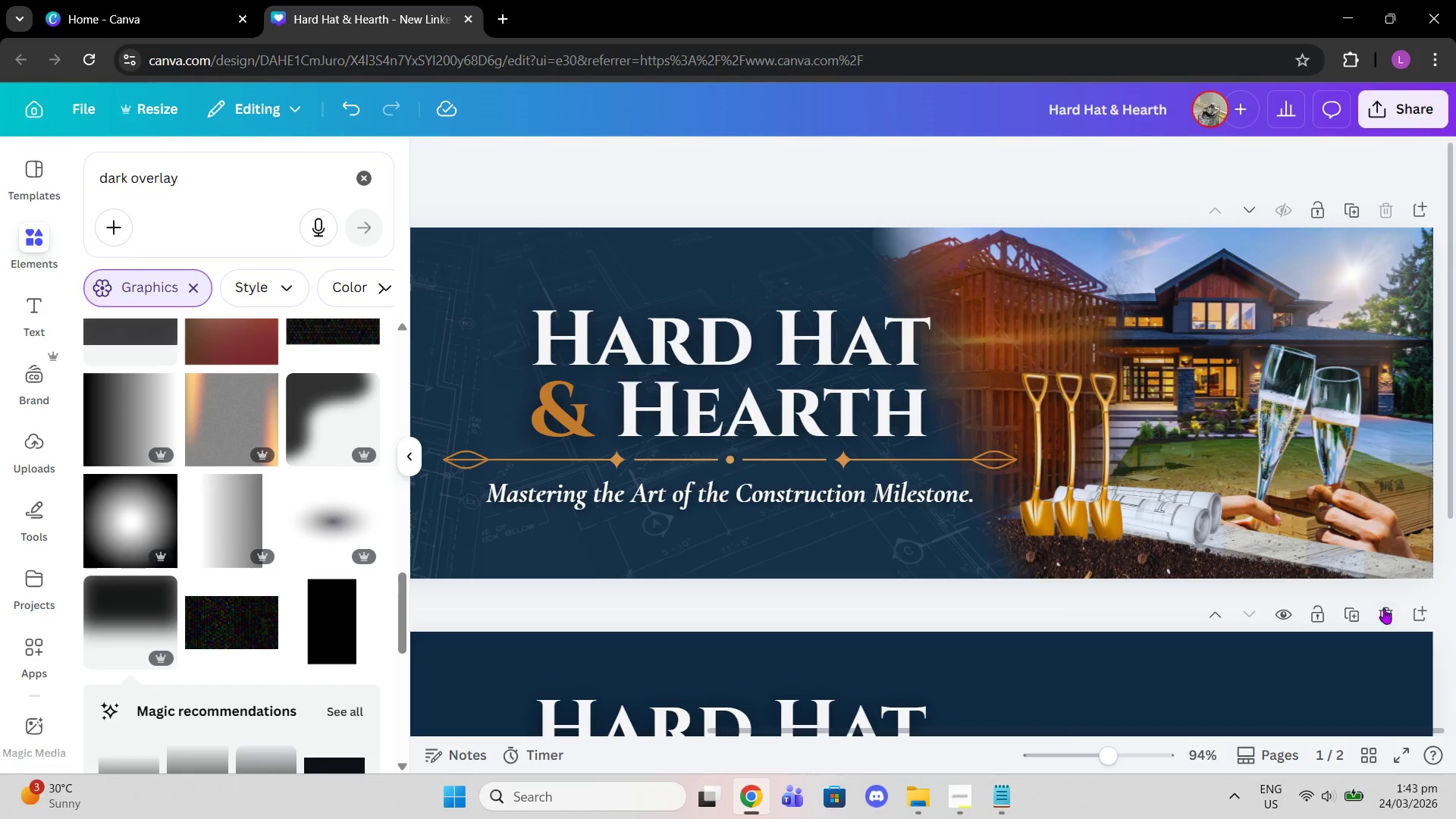 
left_click([1385, 610])
 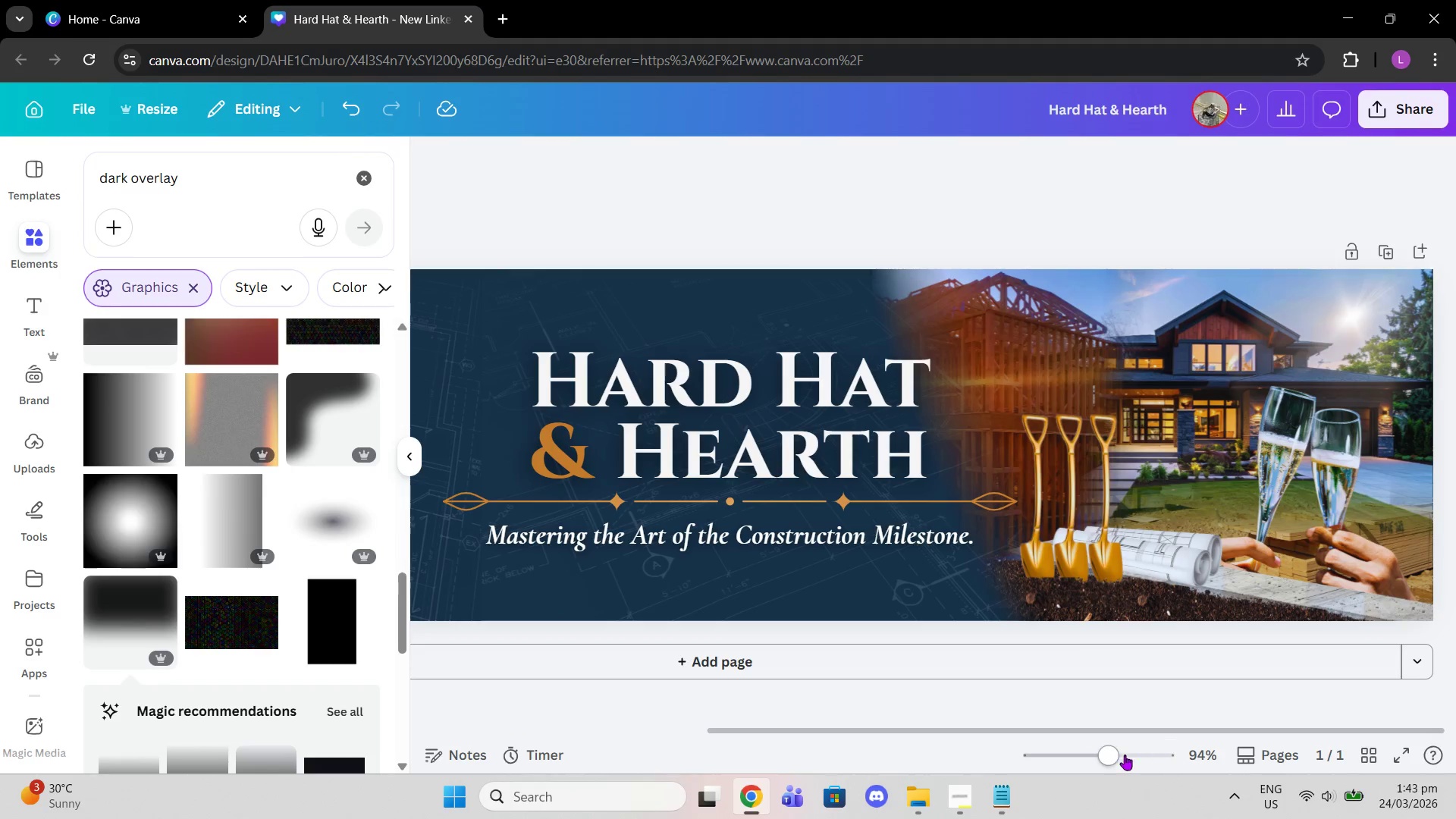 
left_click_drag(start_coordinate=[1105, 758], to_coordinate=[1111, 758])
 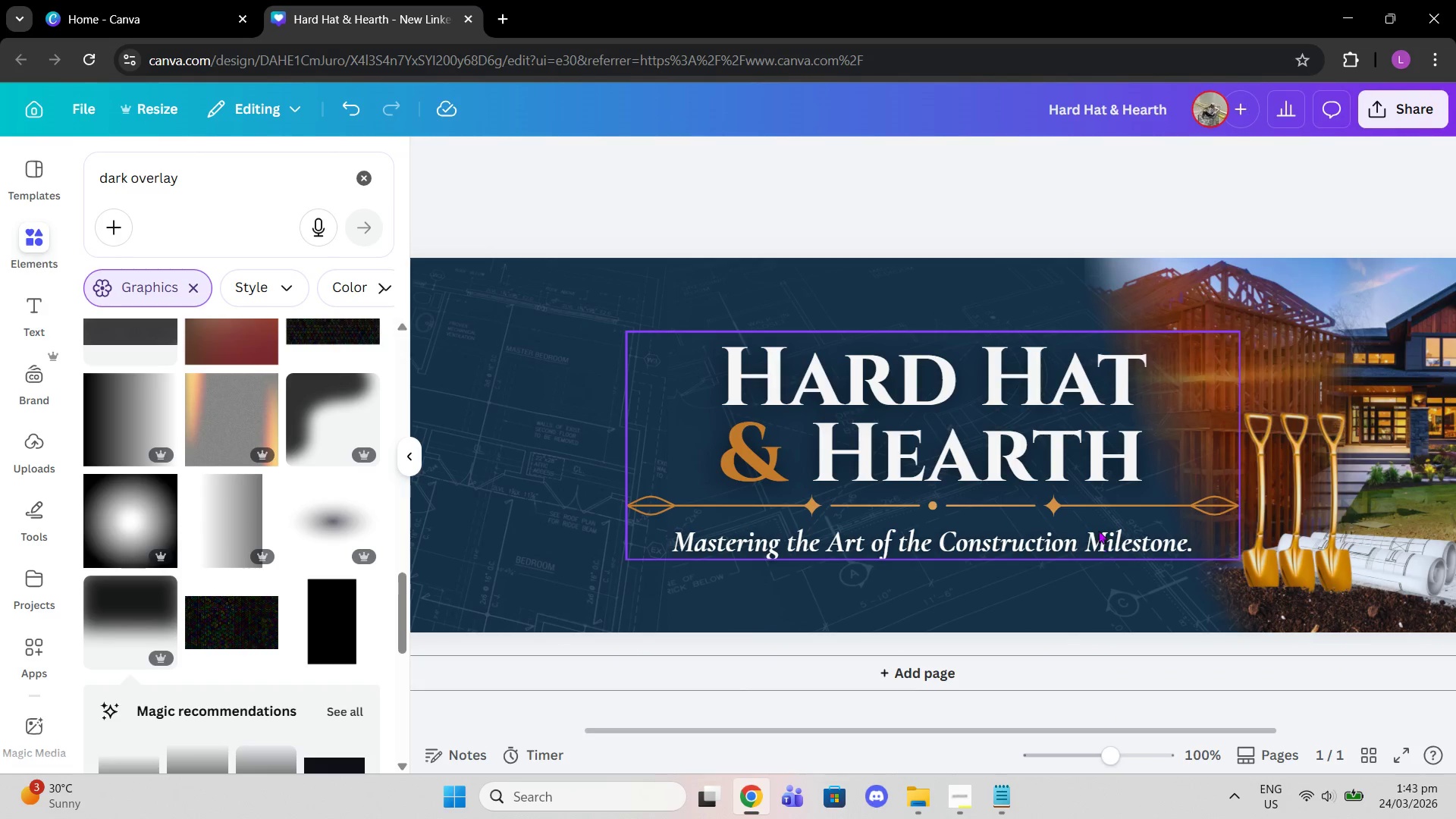 
left_click([1098, 530])
 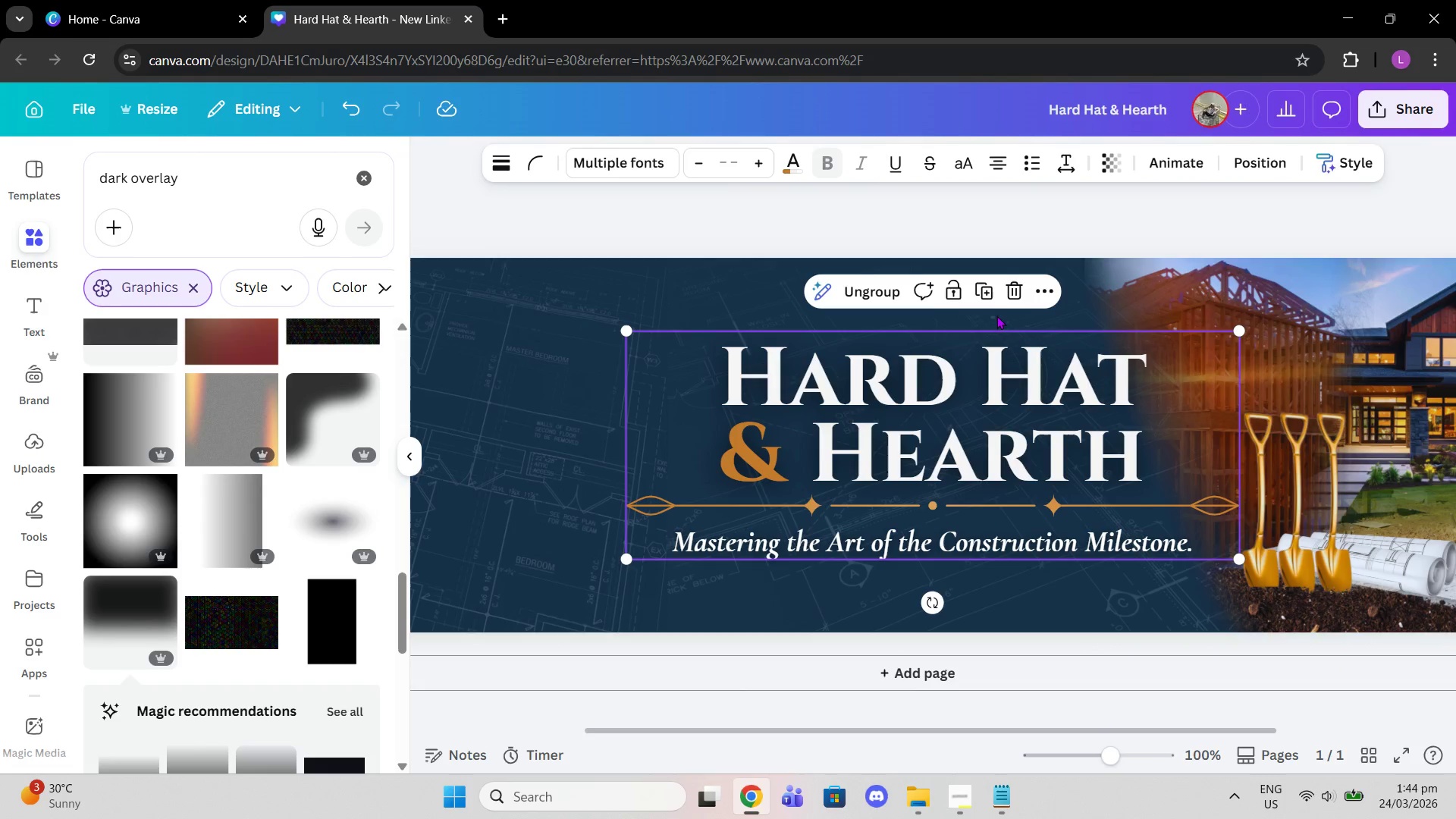 
wait(5.77)
 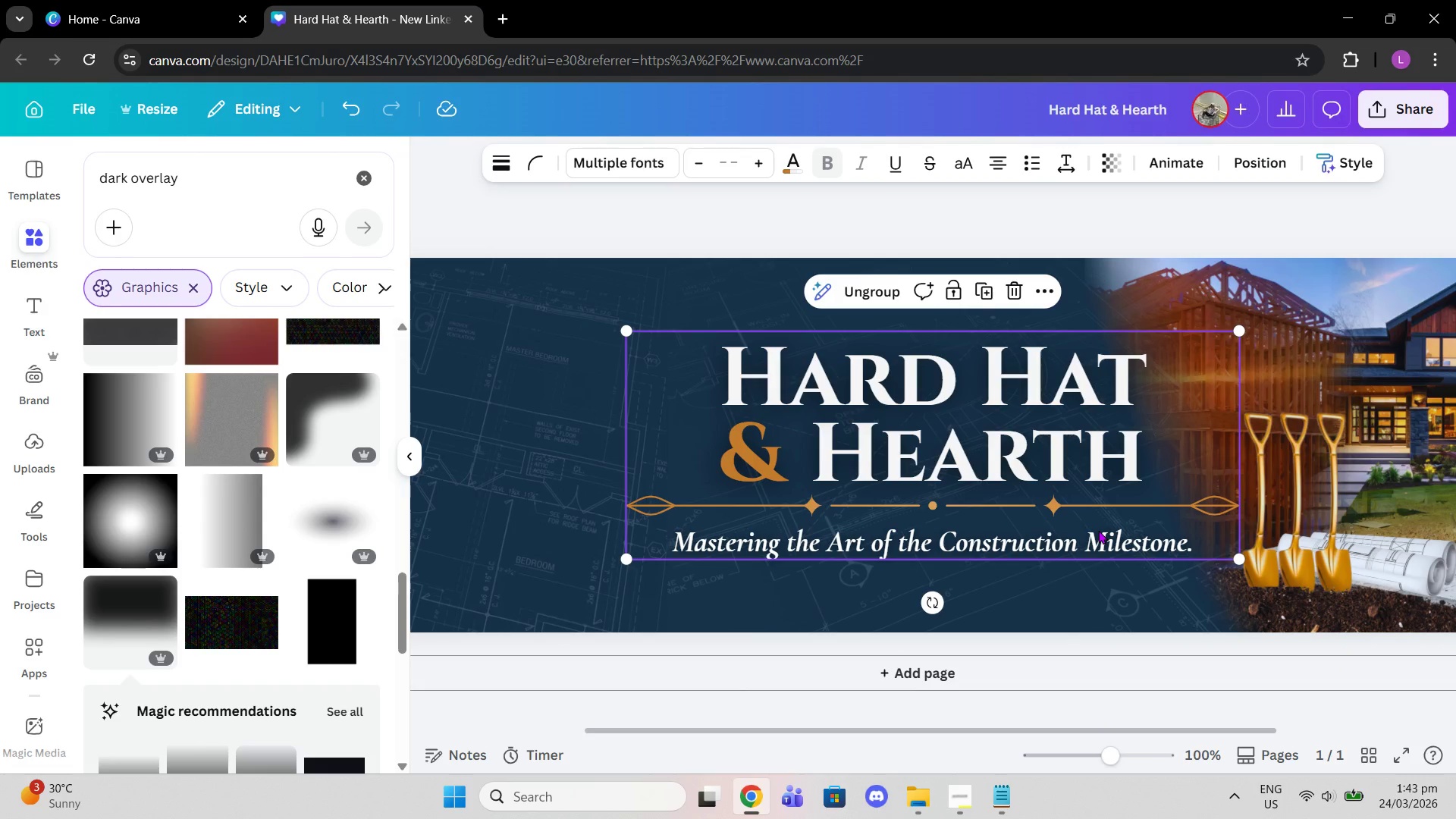 
left_click([888, 579])
 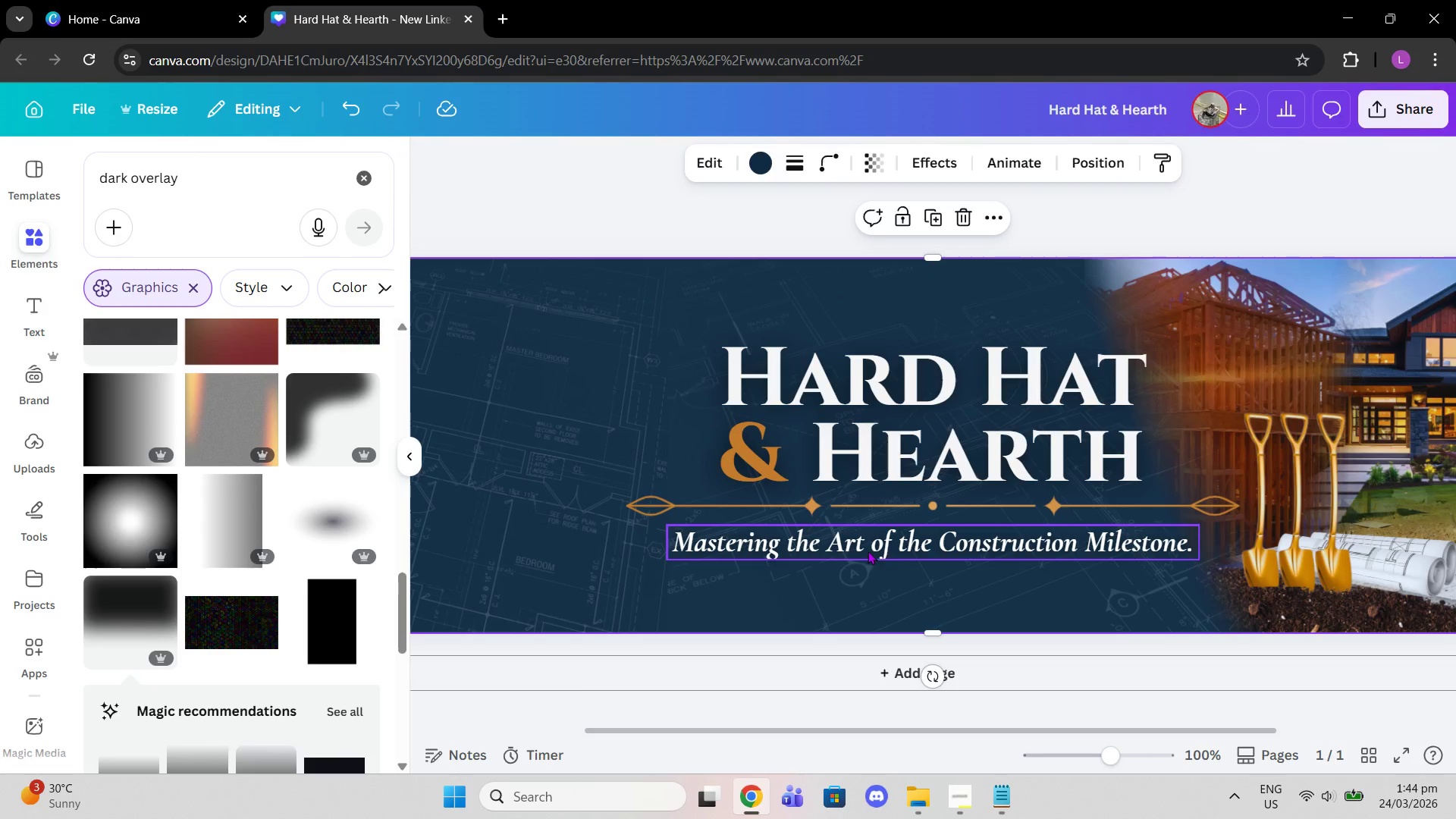 
left_click([868, 551])
 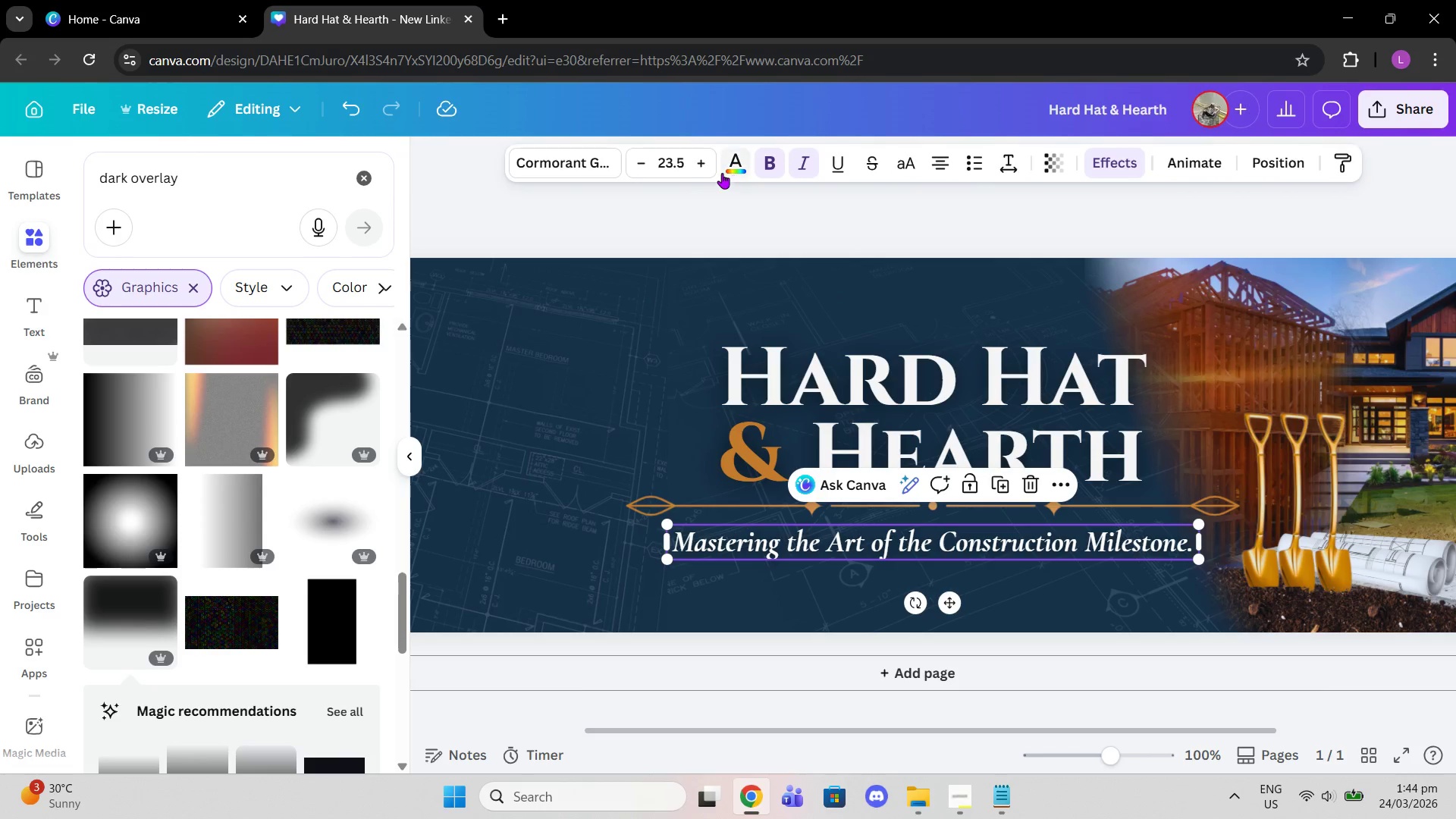 
left_click([704, 165])
 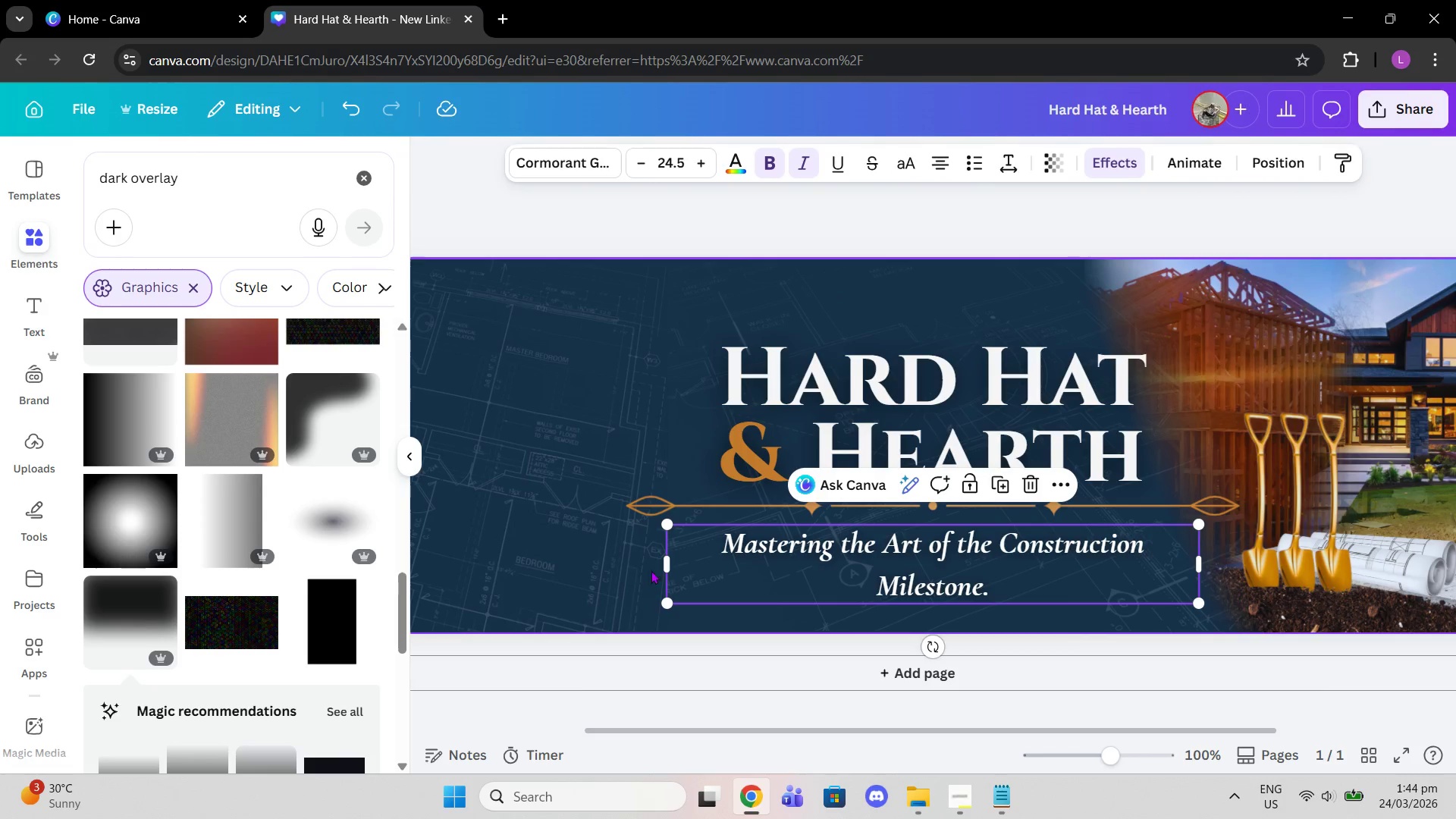 
left_click_drag(start_coordinate=[664, 570], to_coordinate=[649, 570])
 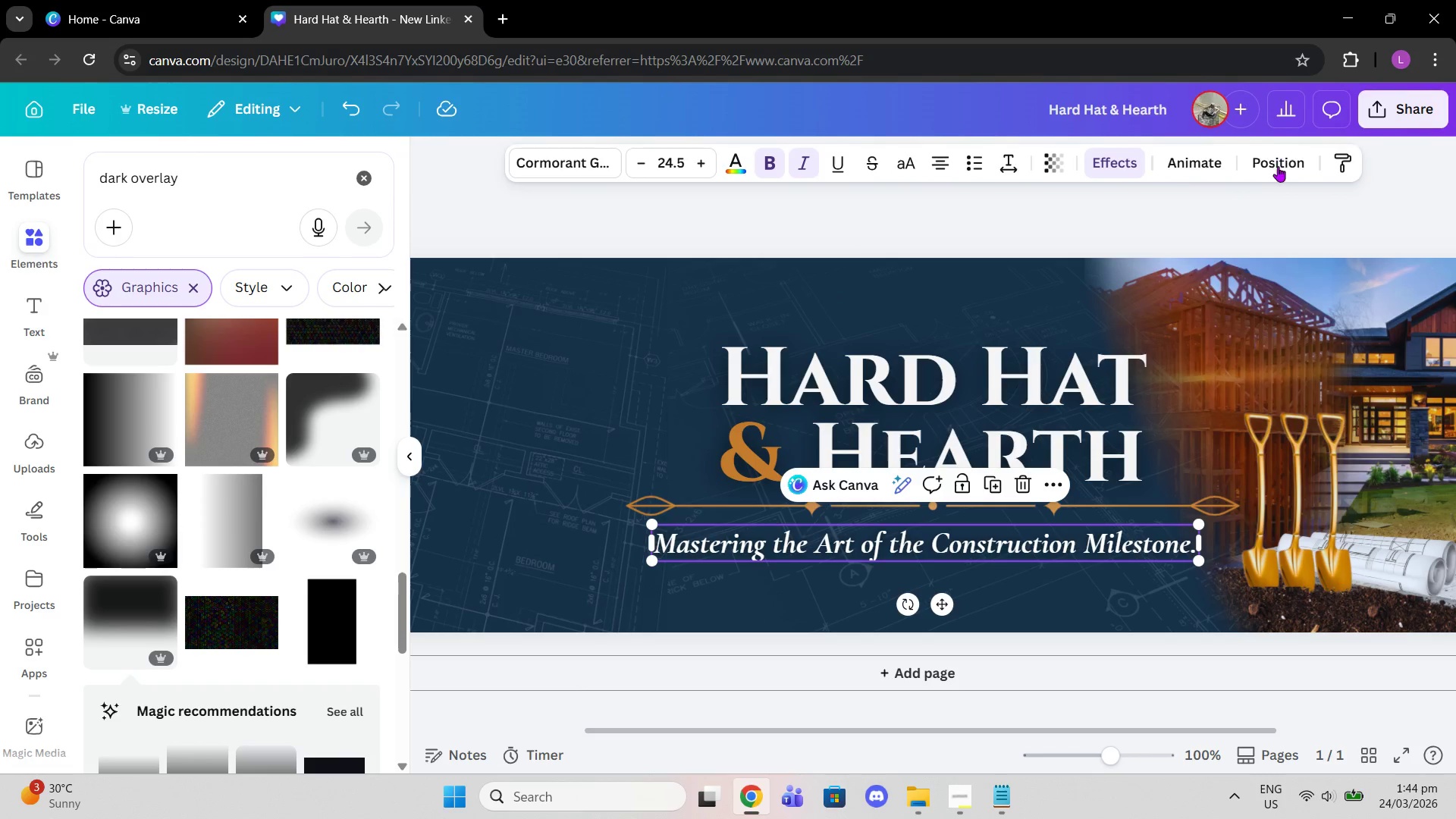 
left_click([1283, 164])
 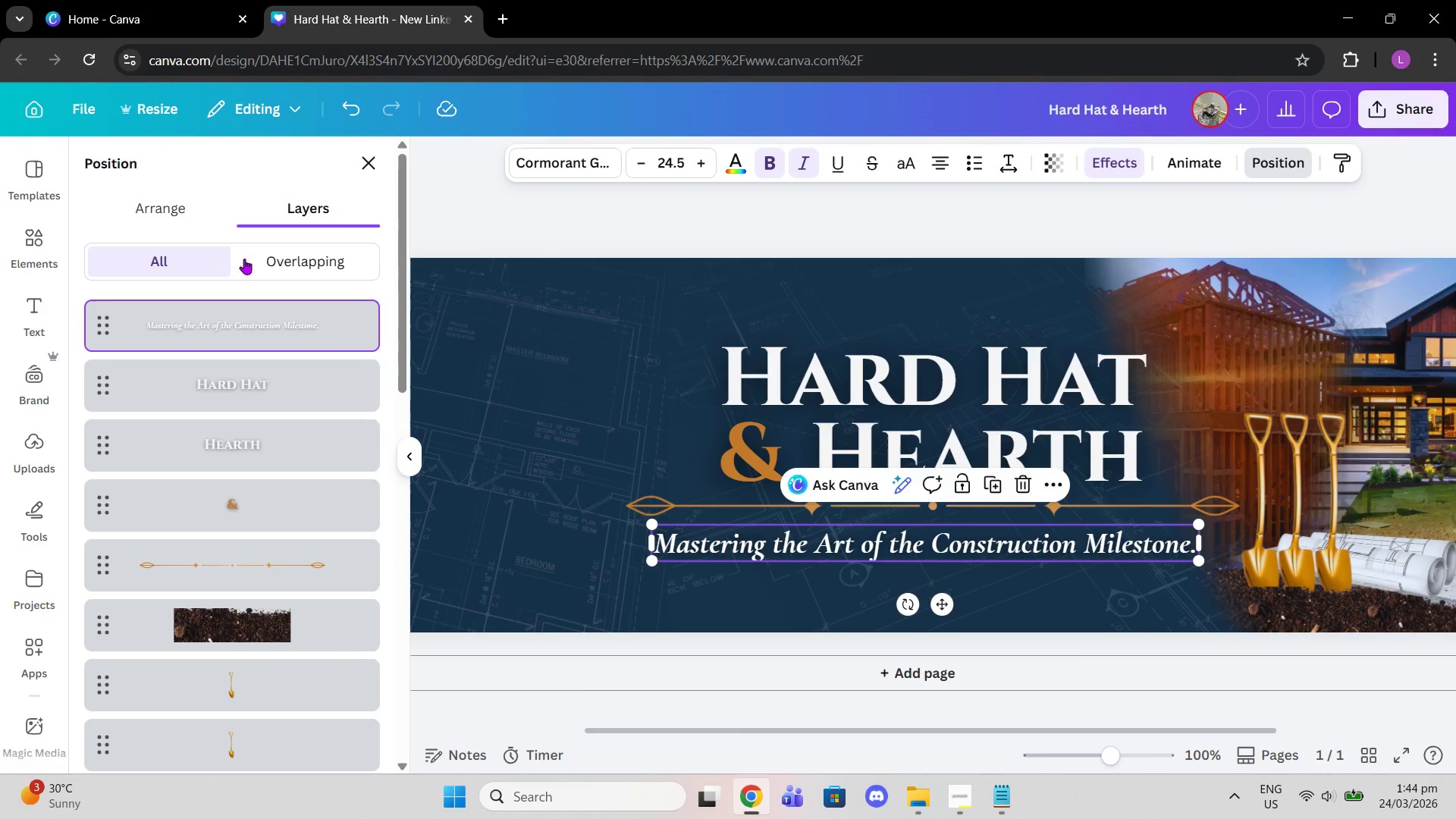 
left_click([208, 218])
 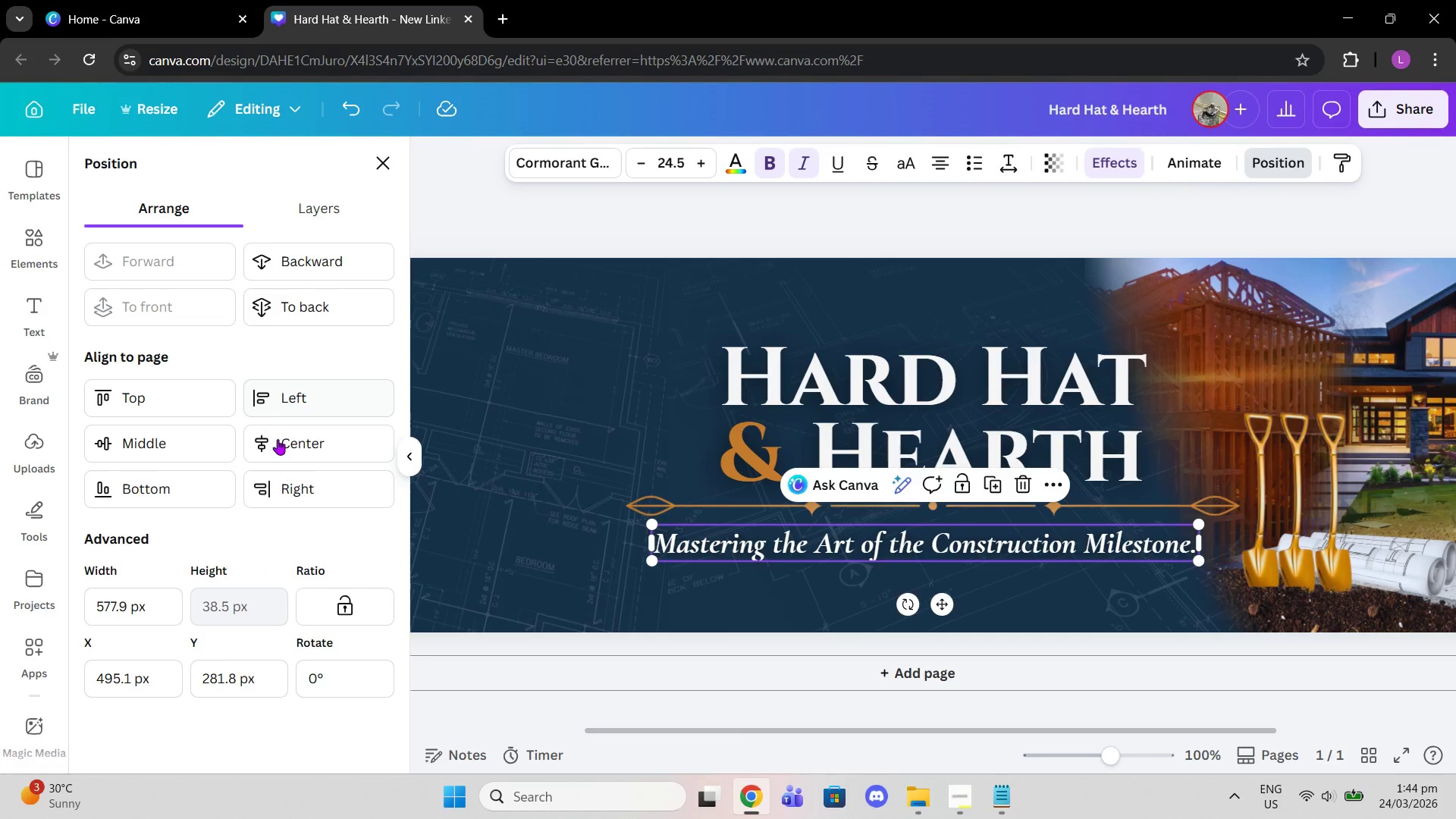 
left_click([281, 440])
 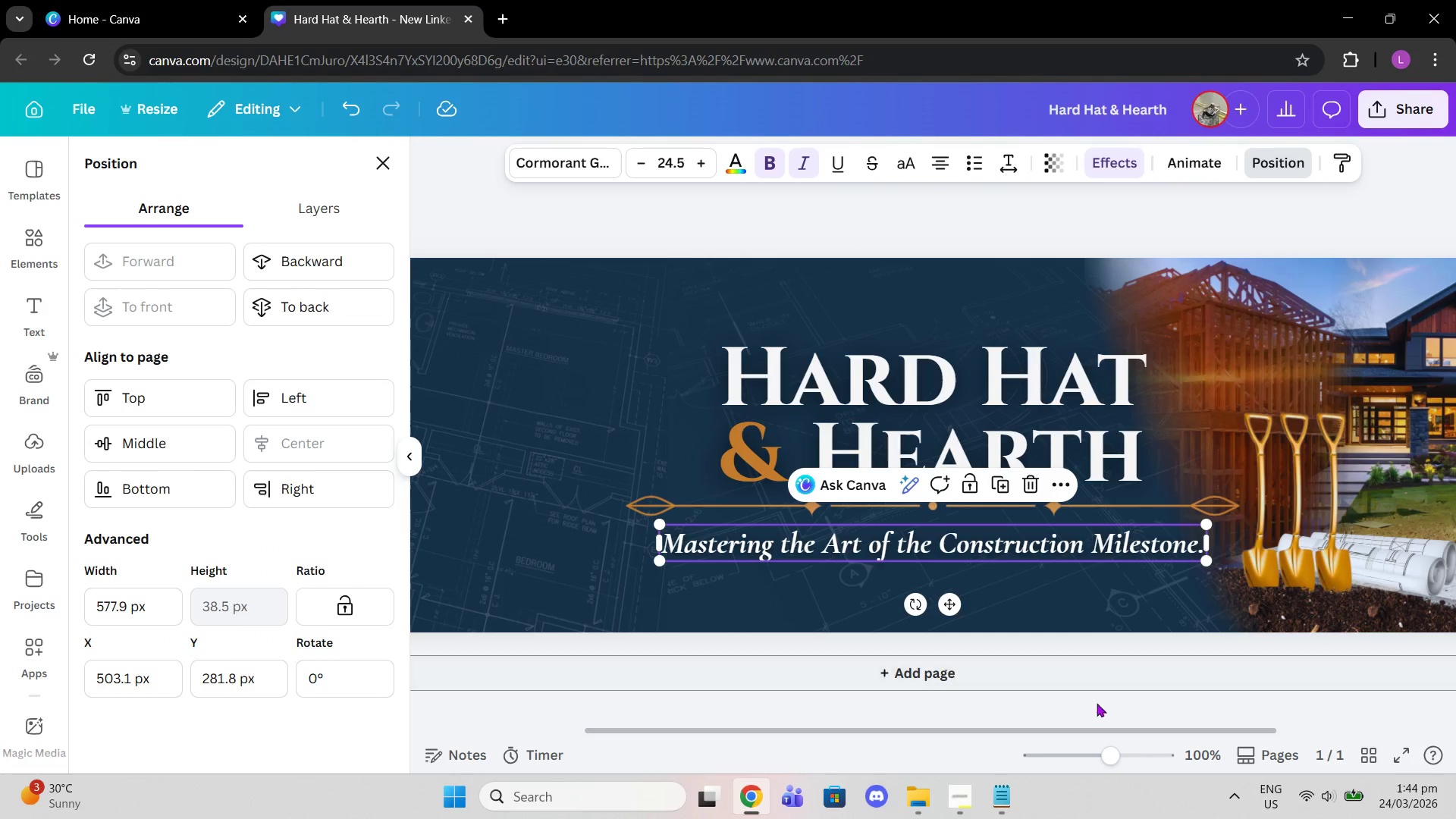 
left_click([1098, 711])
 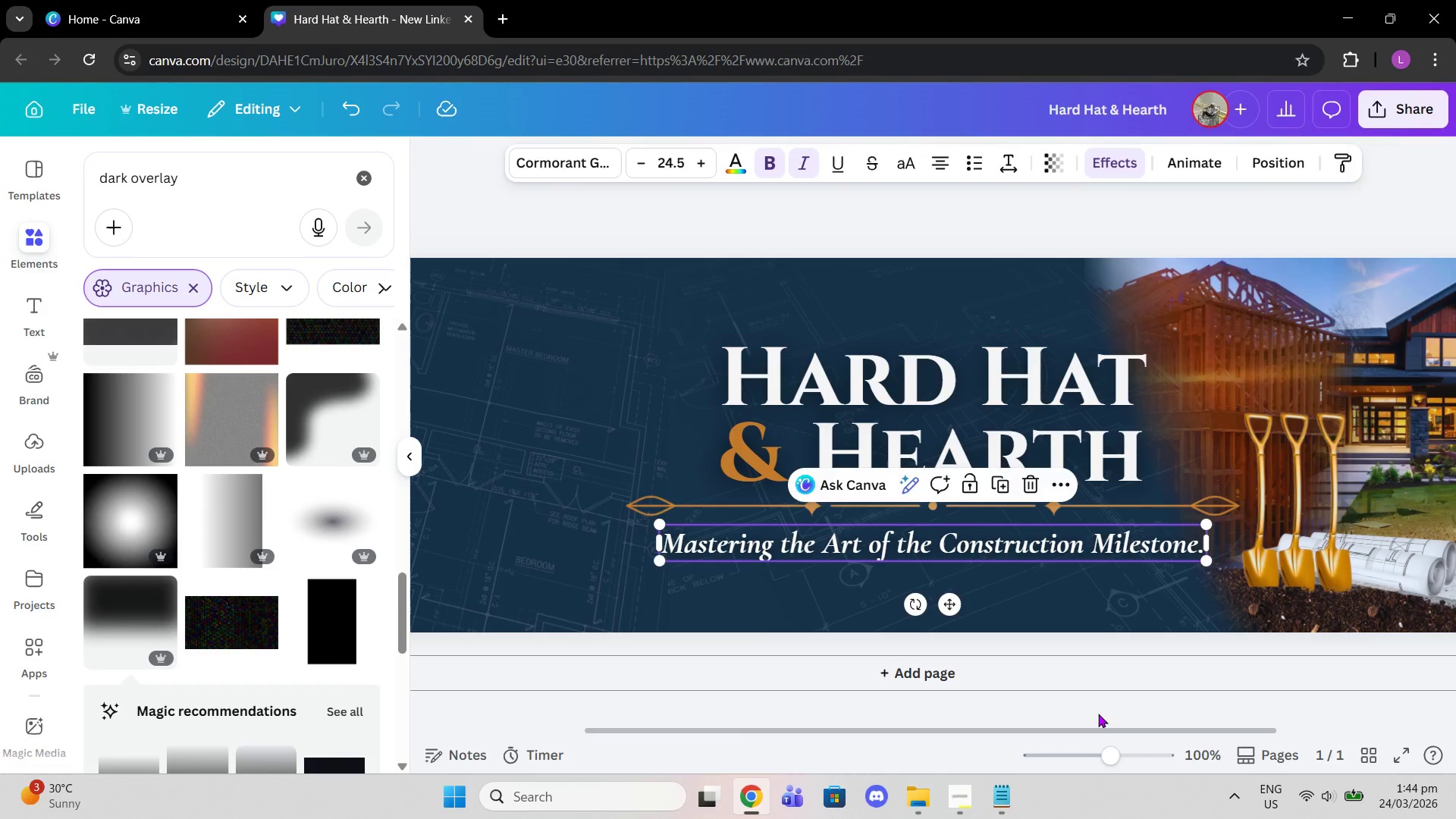 
left_click([1099, 714])
 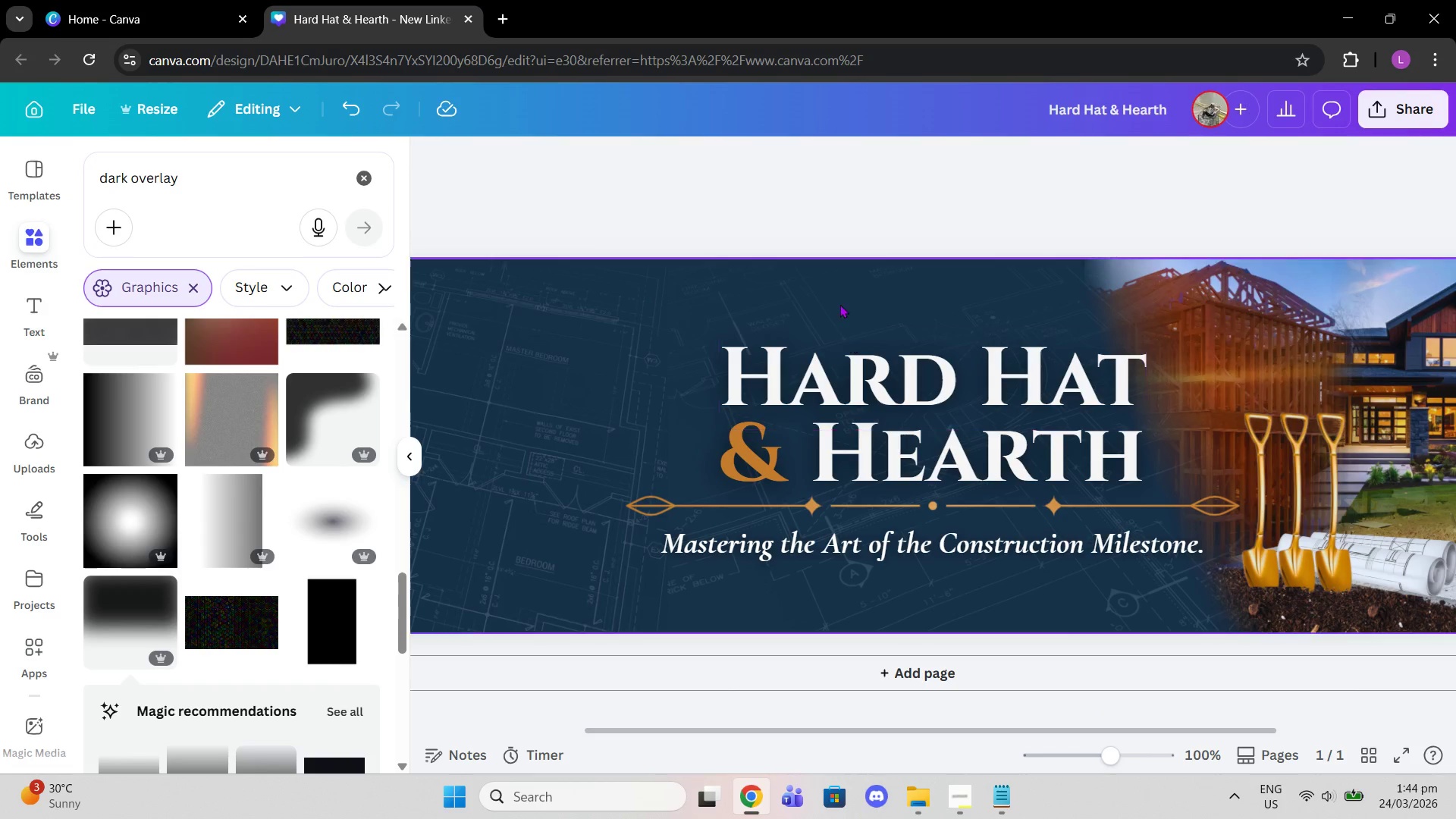 
left_click([836, 293])
 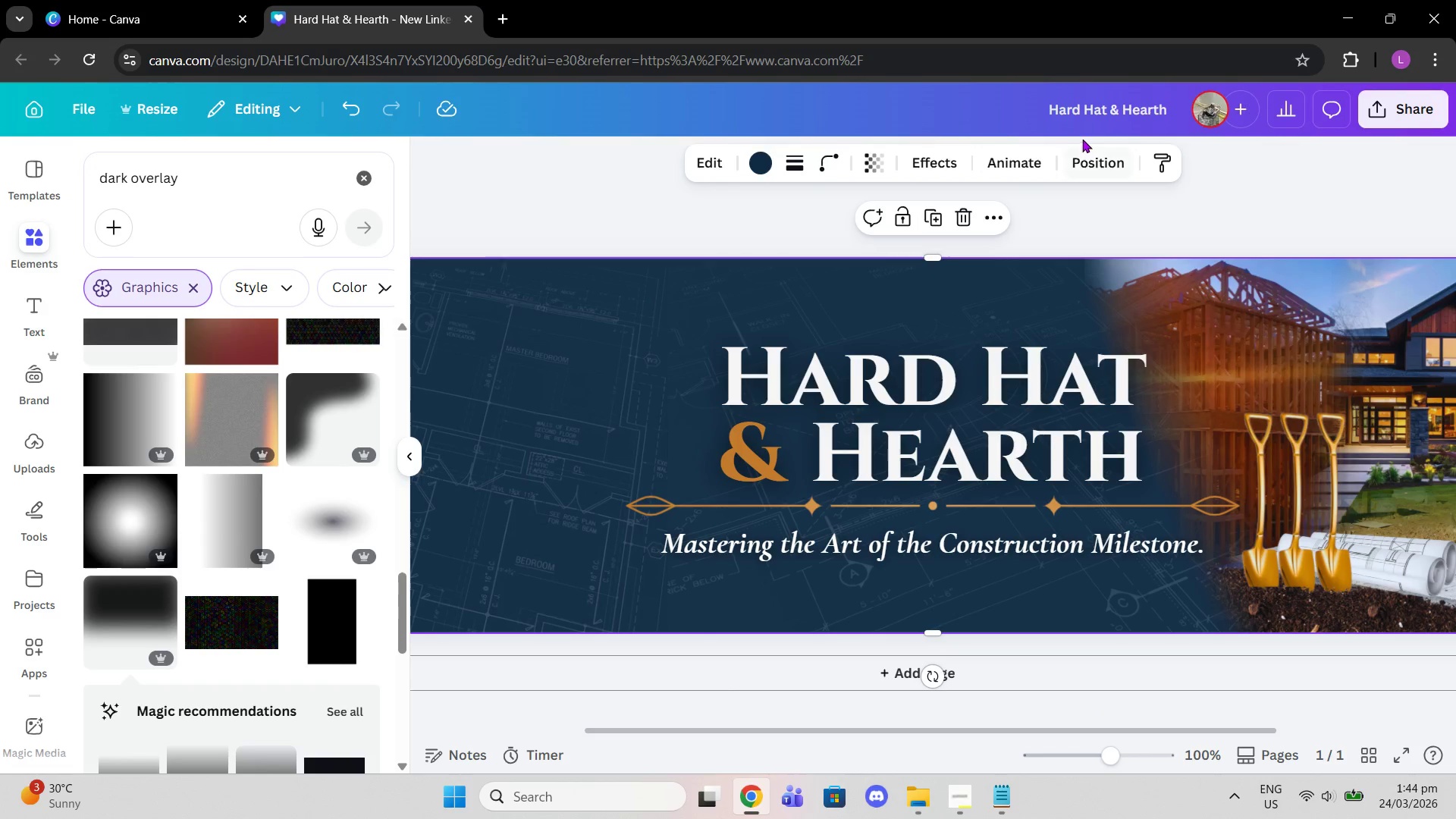 
left_click([1089, 159])
 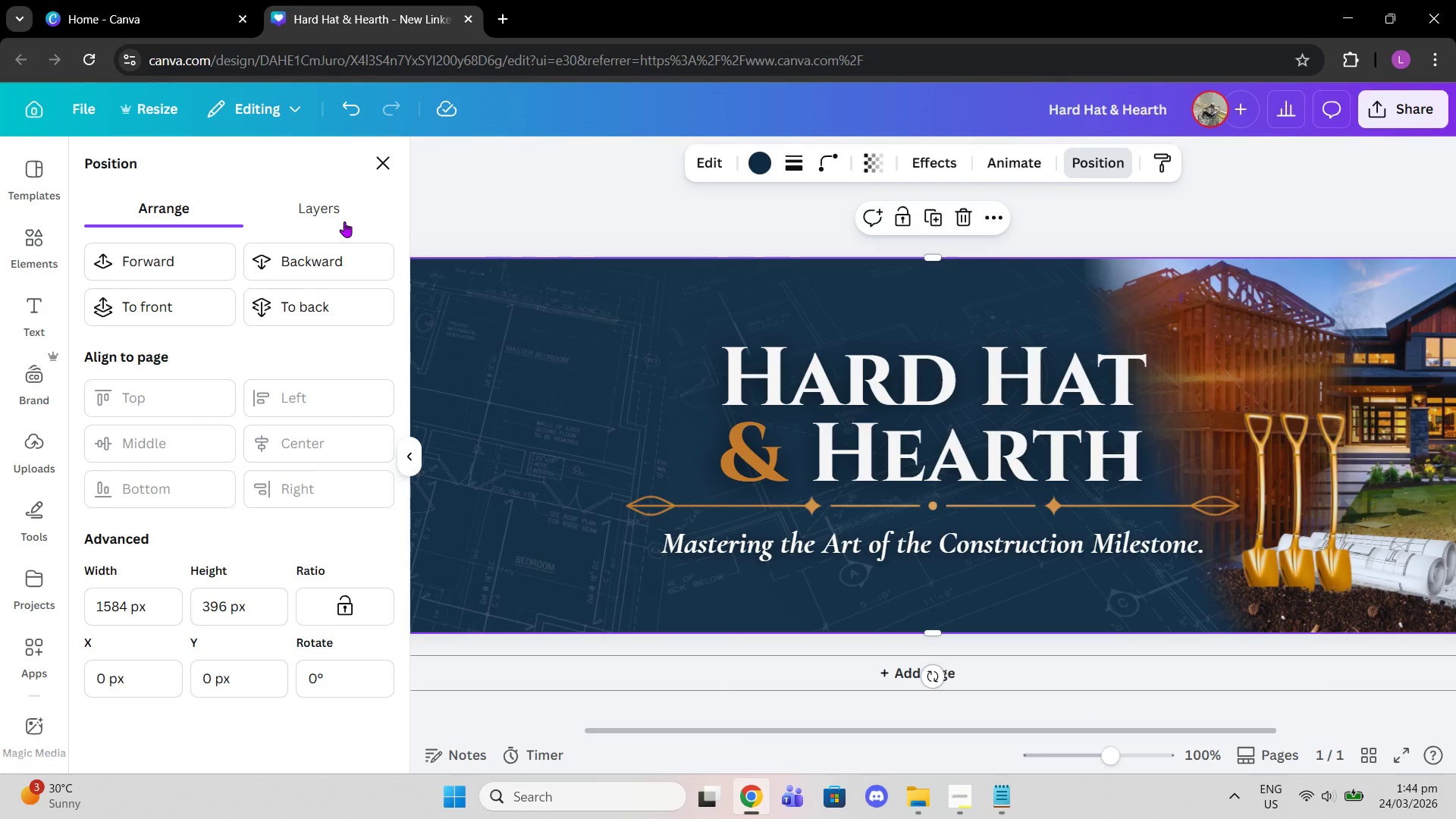 
left_click([339, 221])
 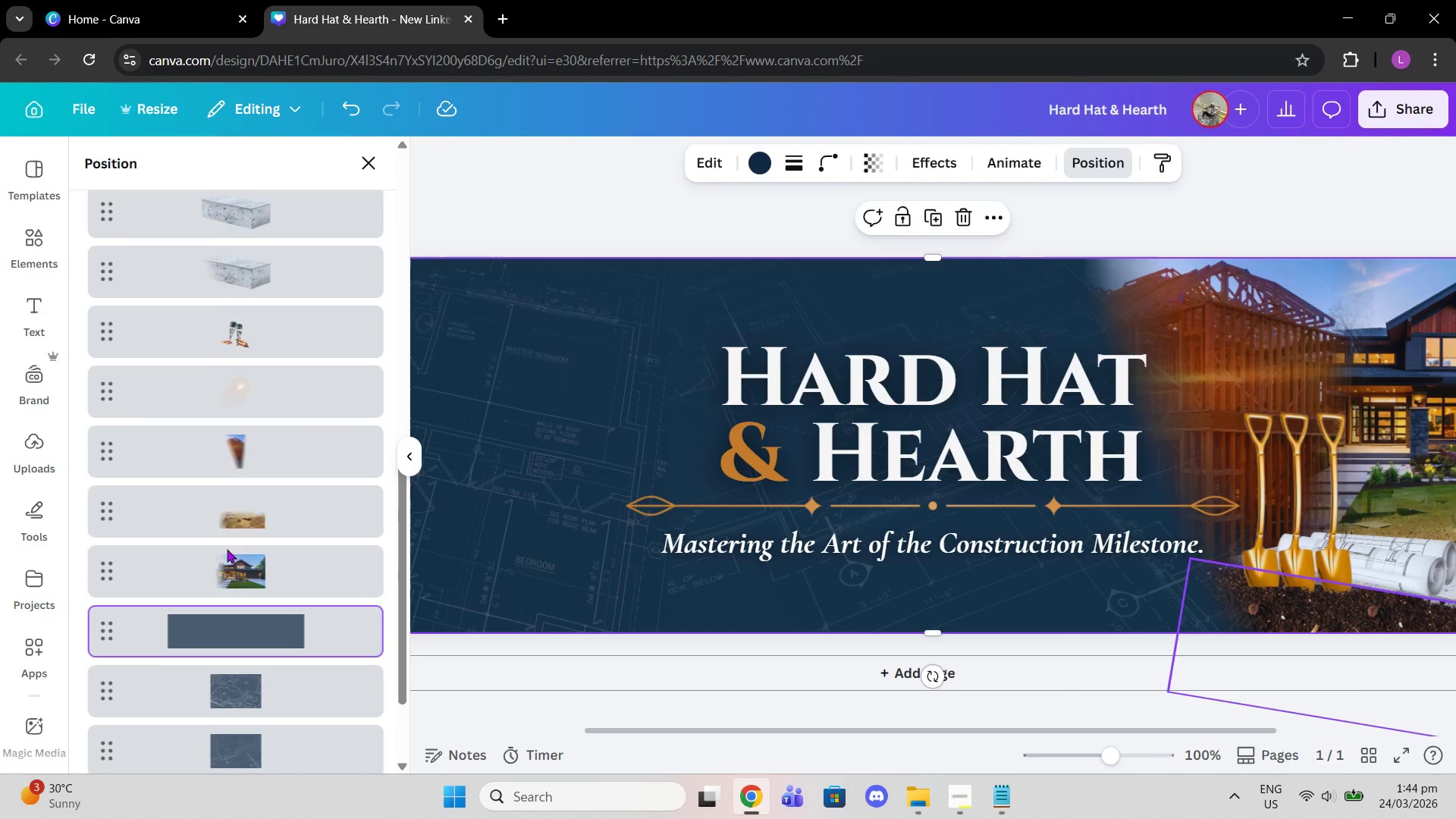 
scroll: coordinate [231, 554], scroll_direction: down, amount: 3.0
 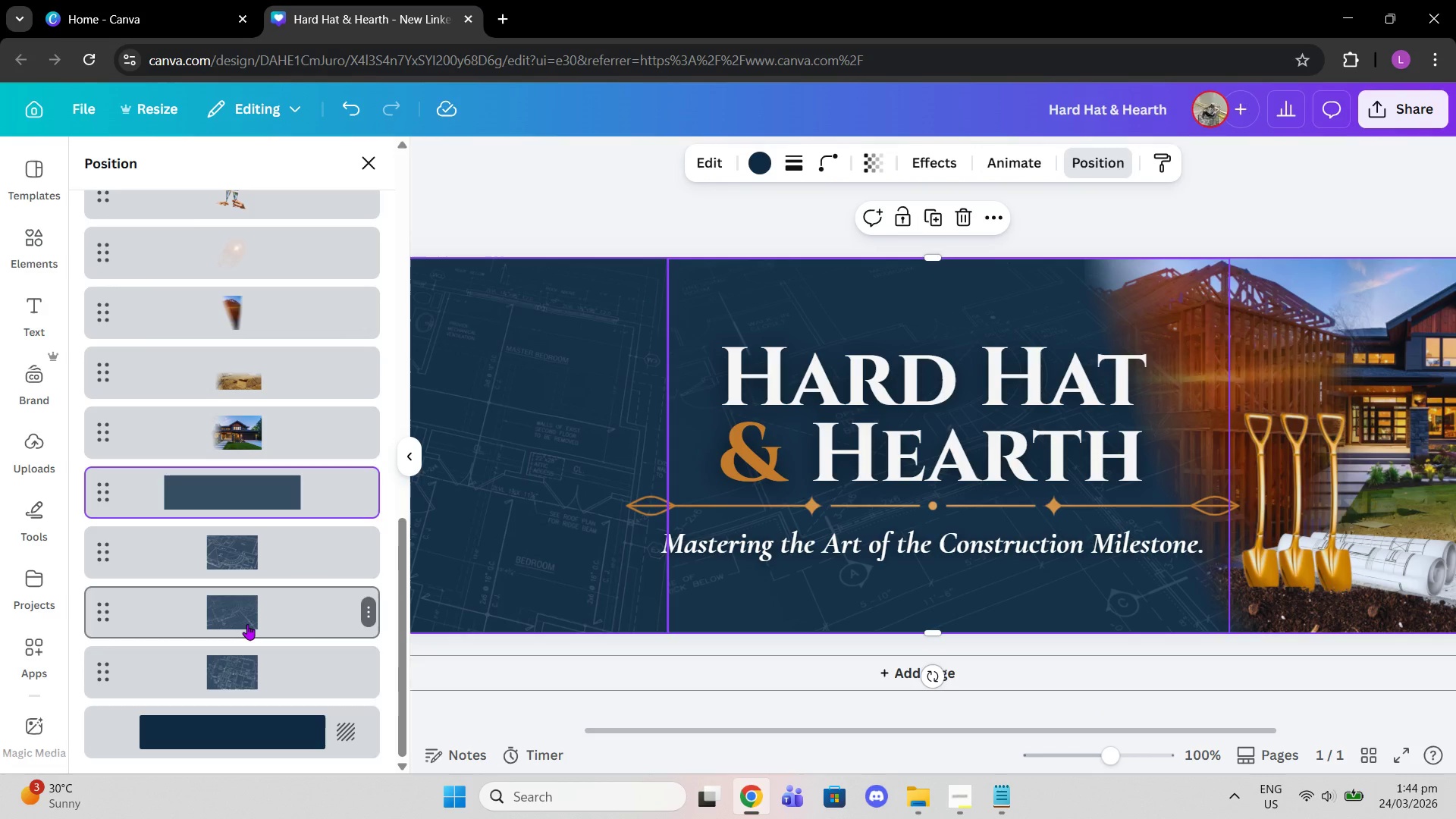 
left_click([247, 624])
 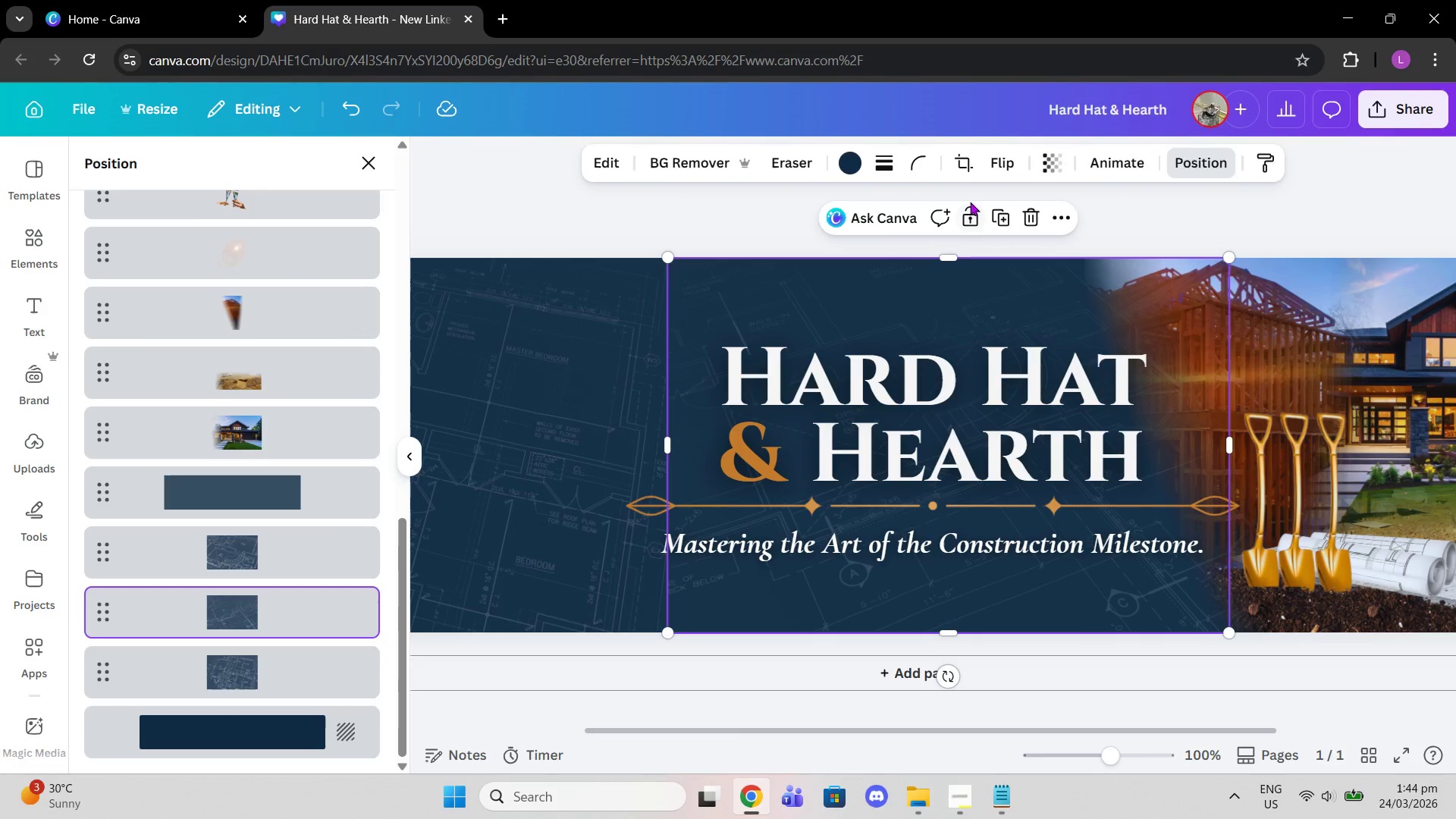 
left_click([1051, 161])
 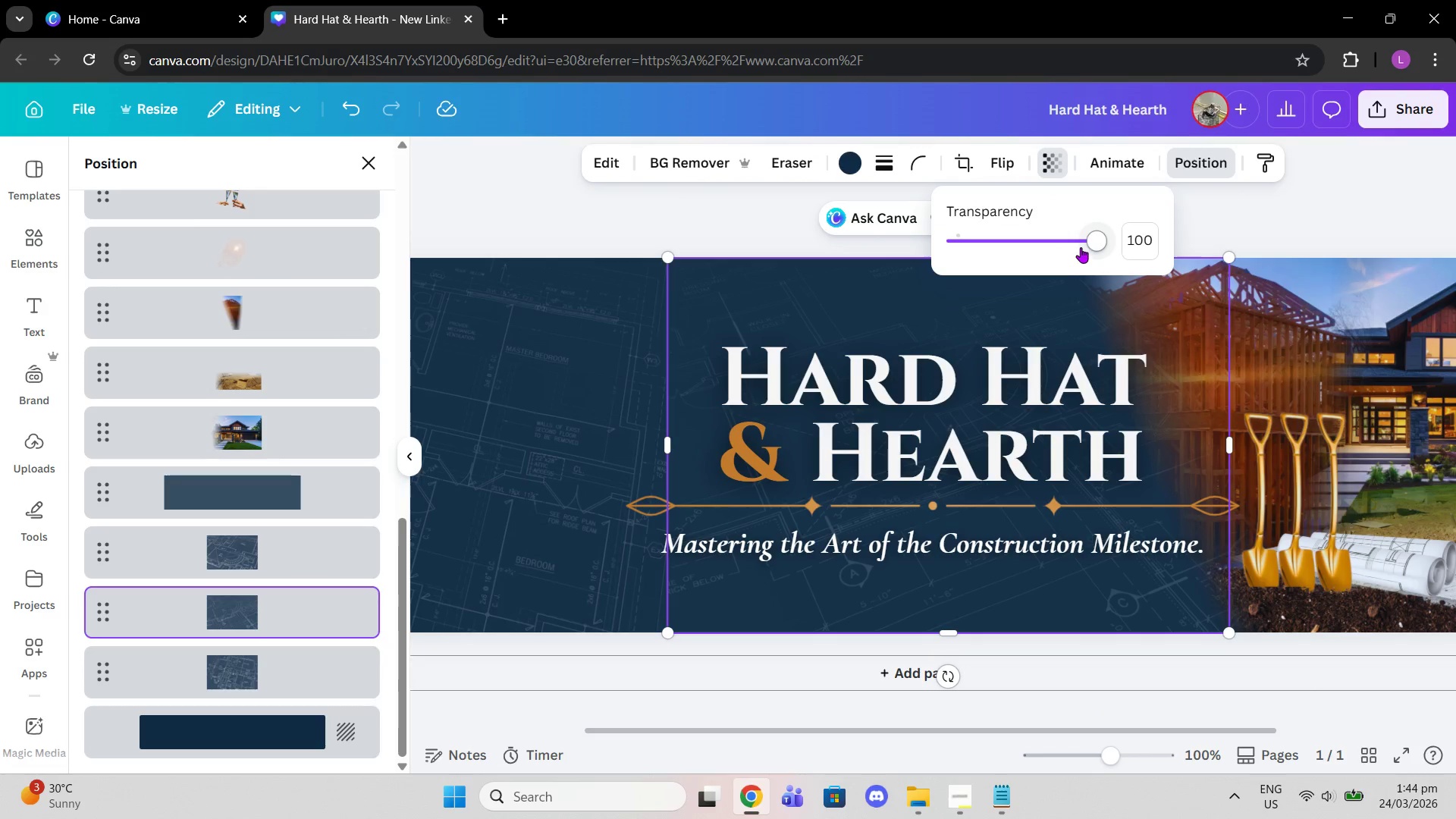 
left_click_drag(start_coordinate=[1083, 243], to_coordinate=[1171, 222])
 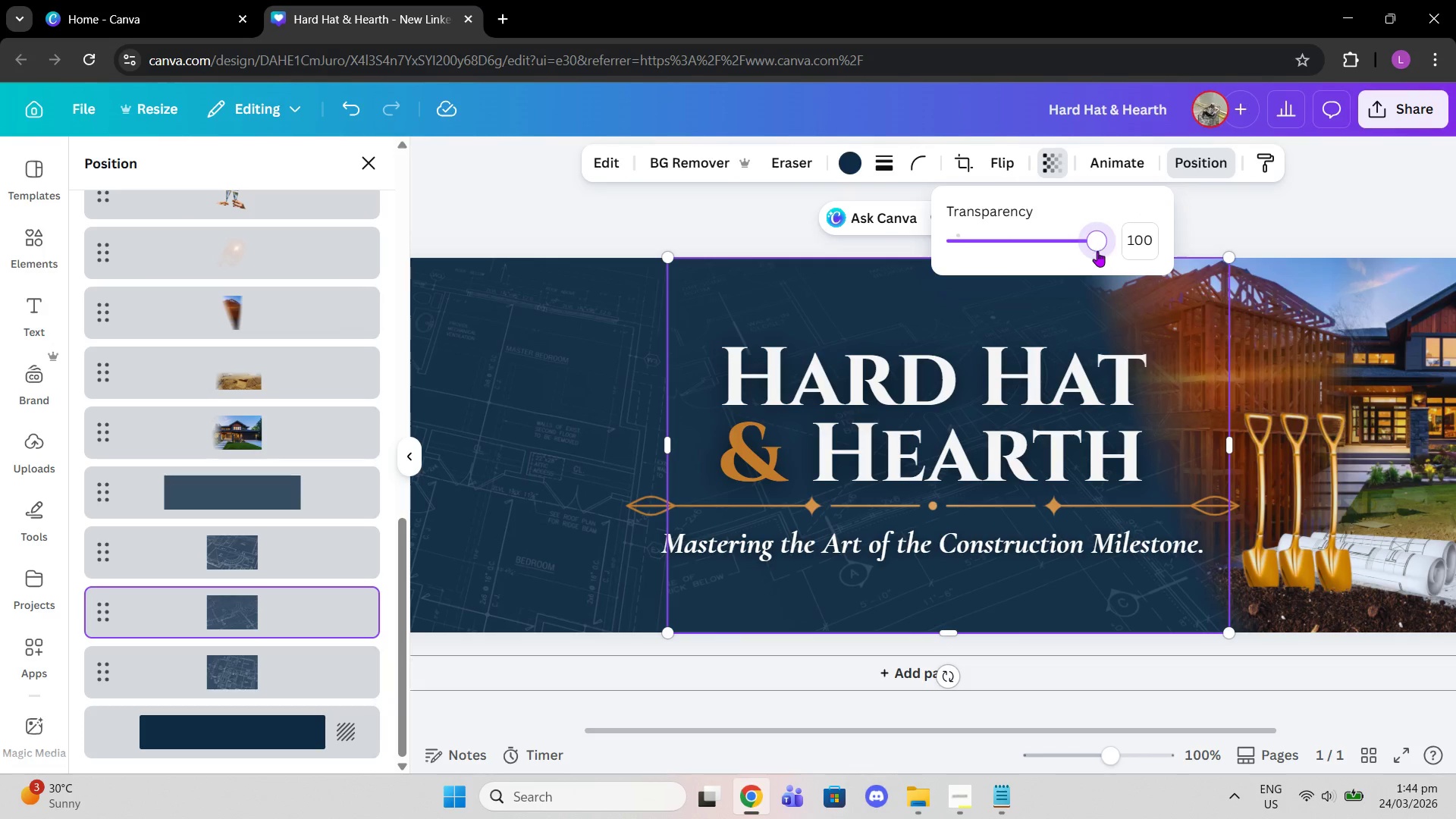 
left_click_drag(start_coordinate=[1098, 251], to_coordinate=[1115, 251])
 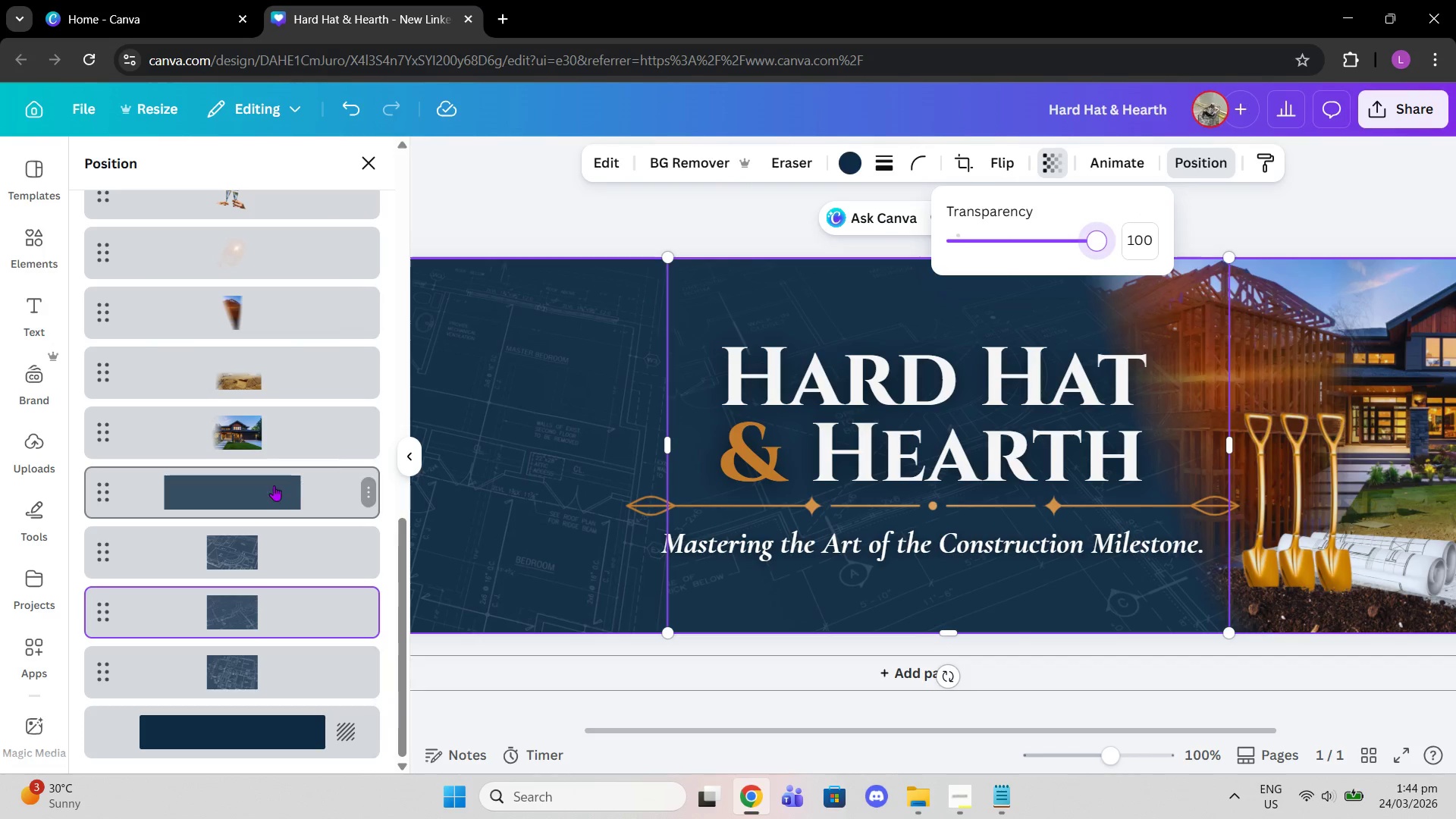 
left_click([255, 490])
 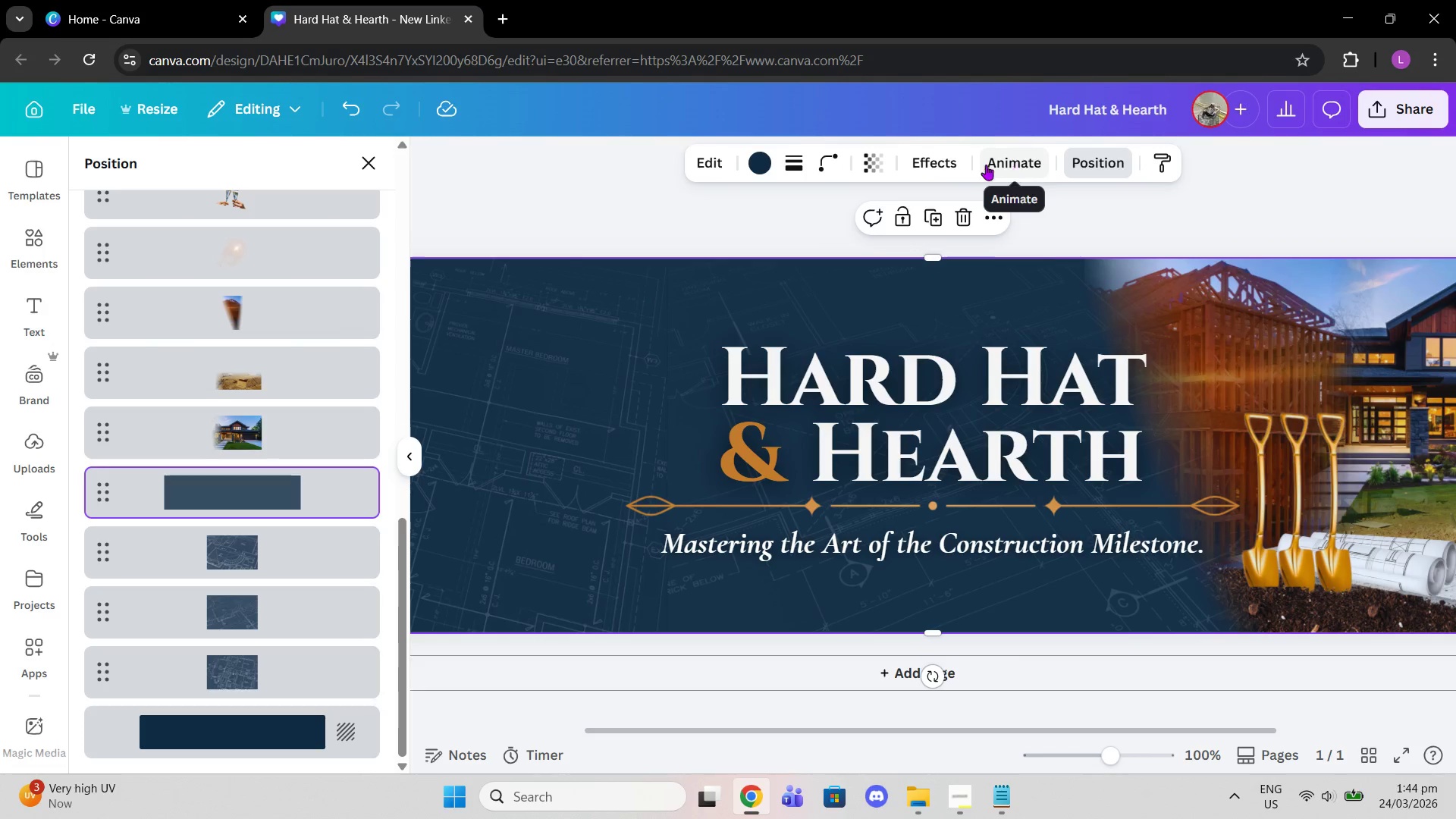 
left_click([881, 154])
 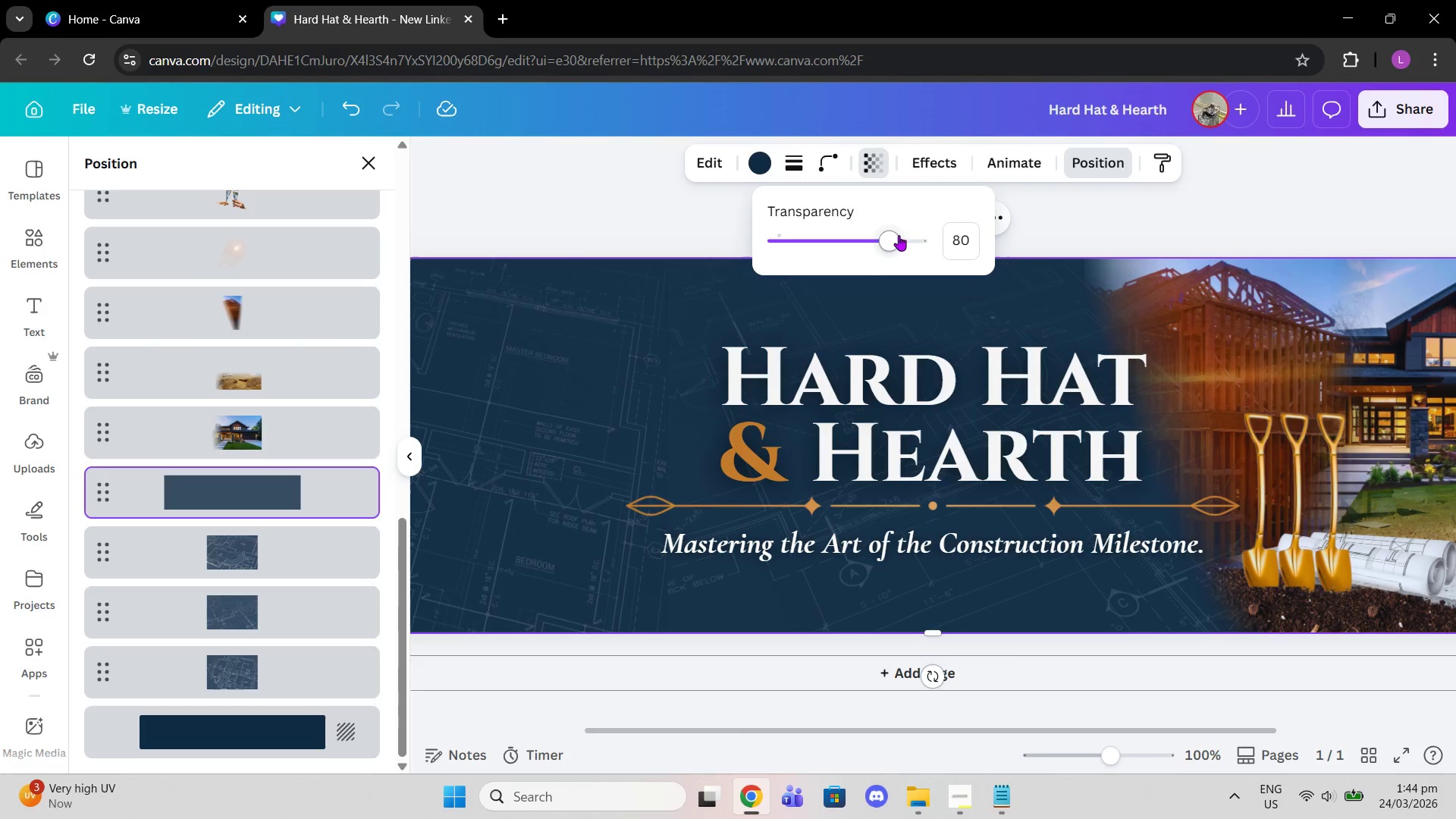 
left_click_drag(start_coordinate=[893, 237], to_coordinate=[897, 237])
 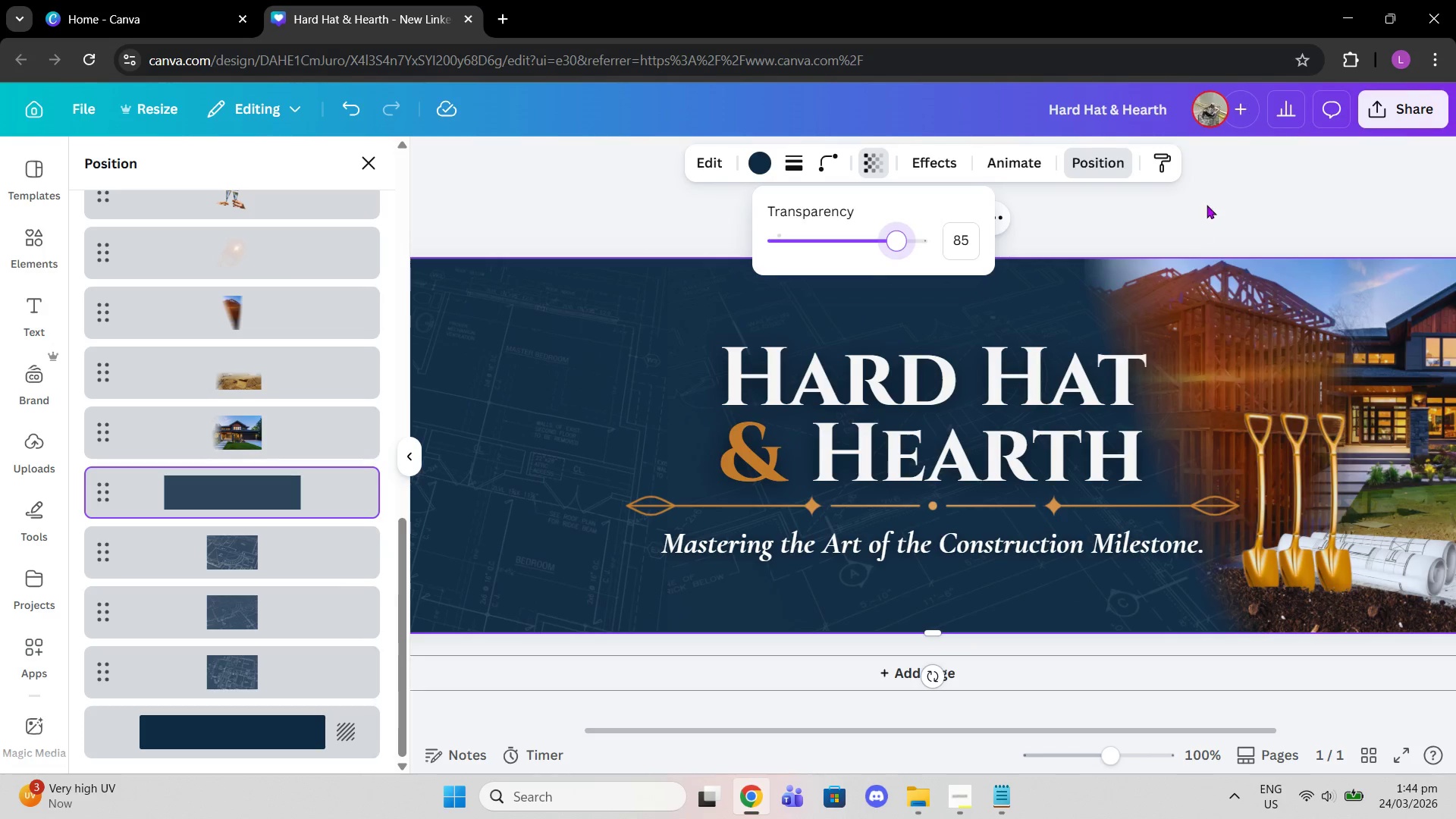 
double_click([1207, 205])
 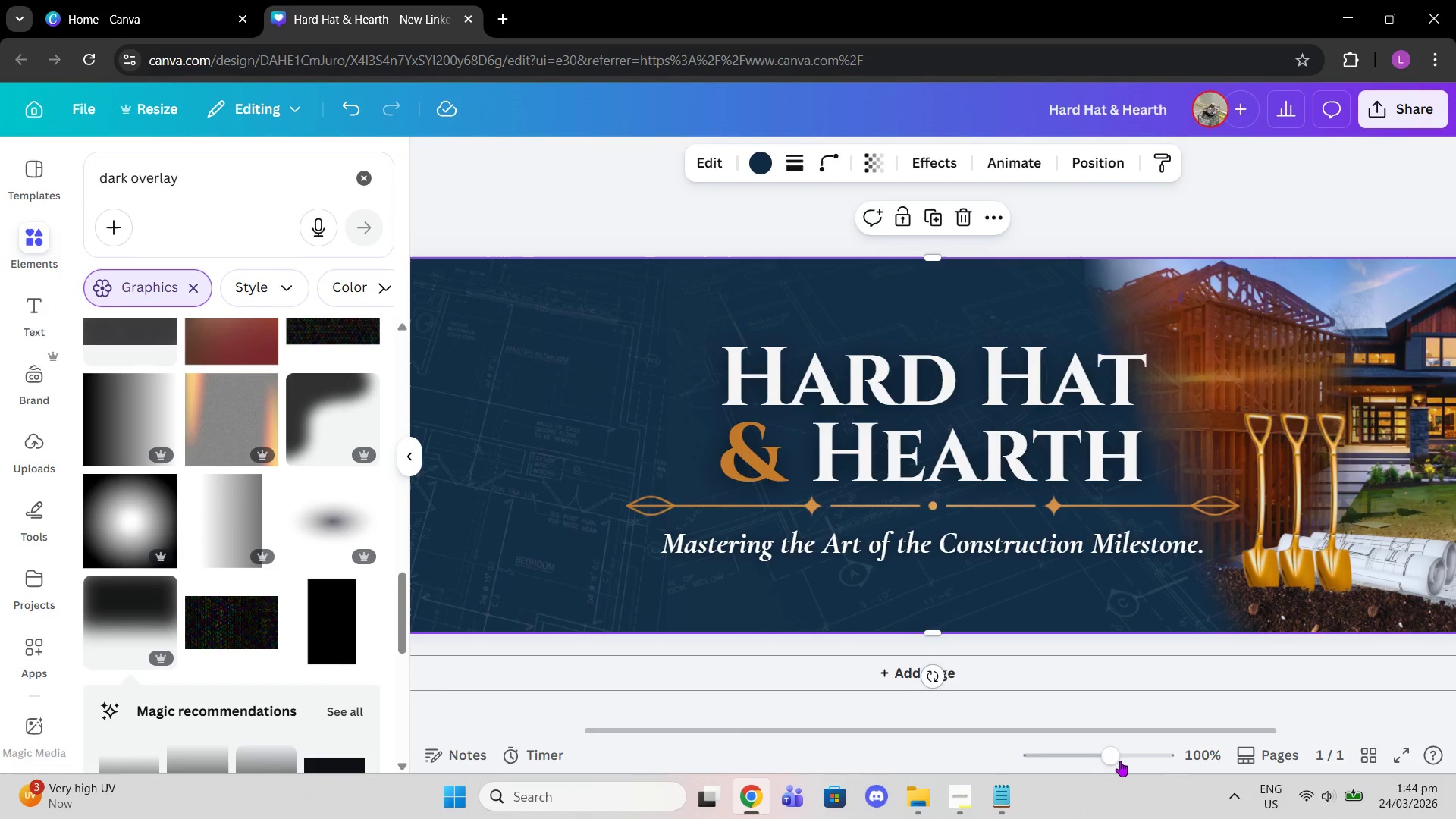 
left_click_drag(start_coordinate=[1100, 767], to_coordinate=[1103, 789])
 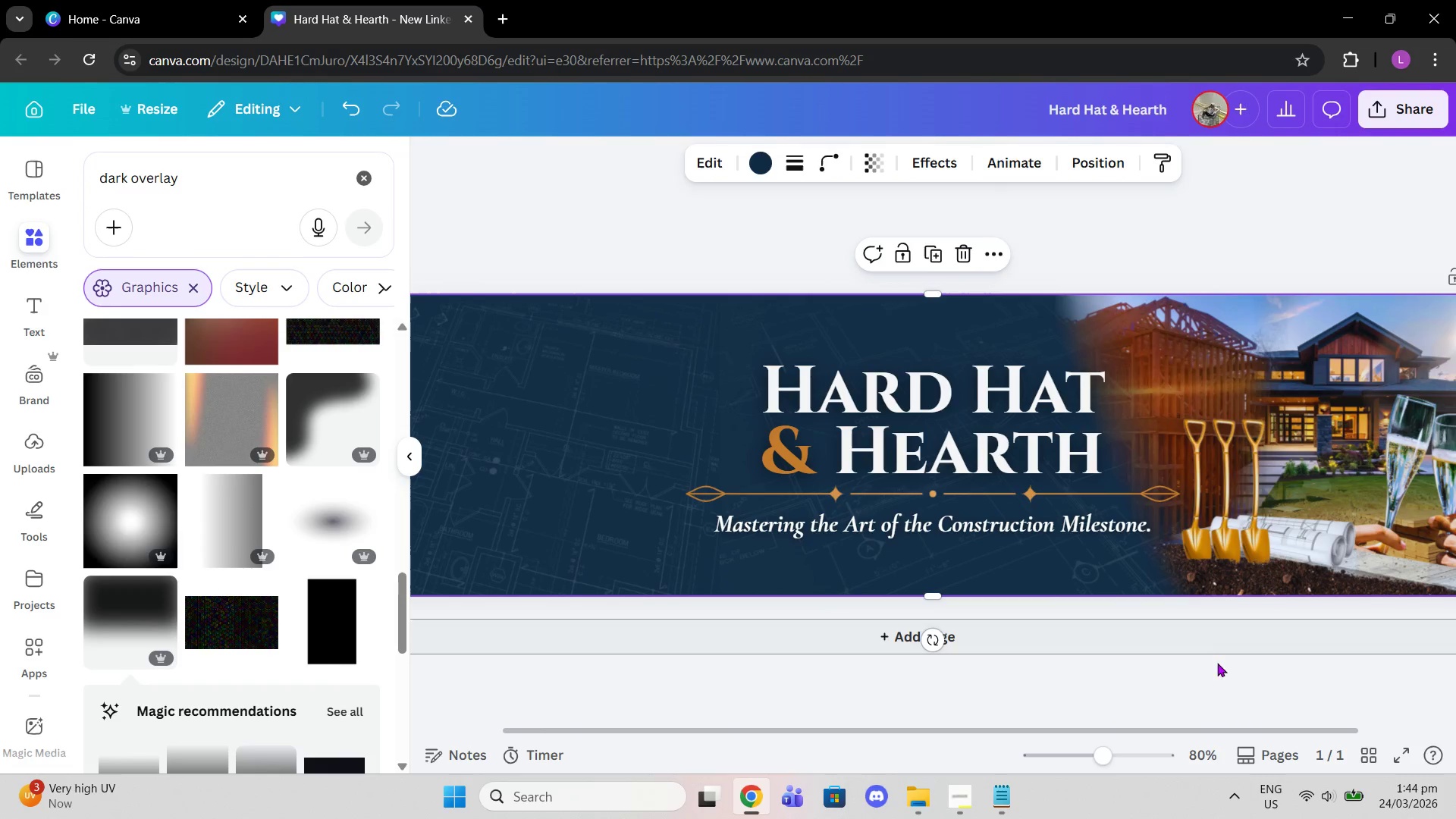 
left_click([1210, 681])
 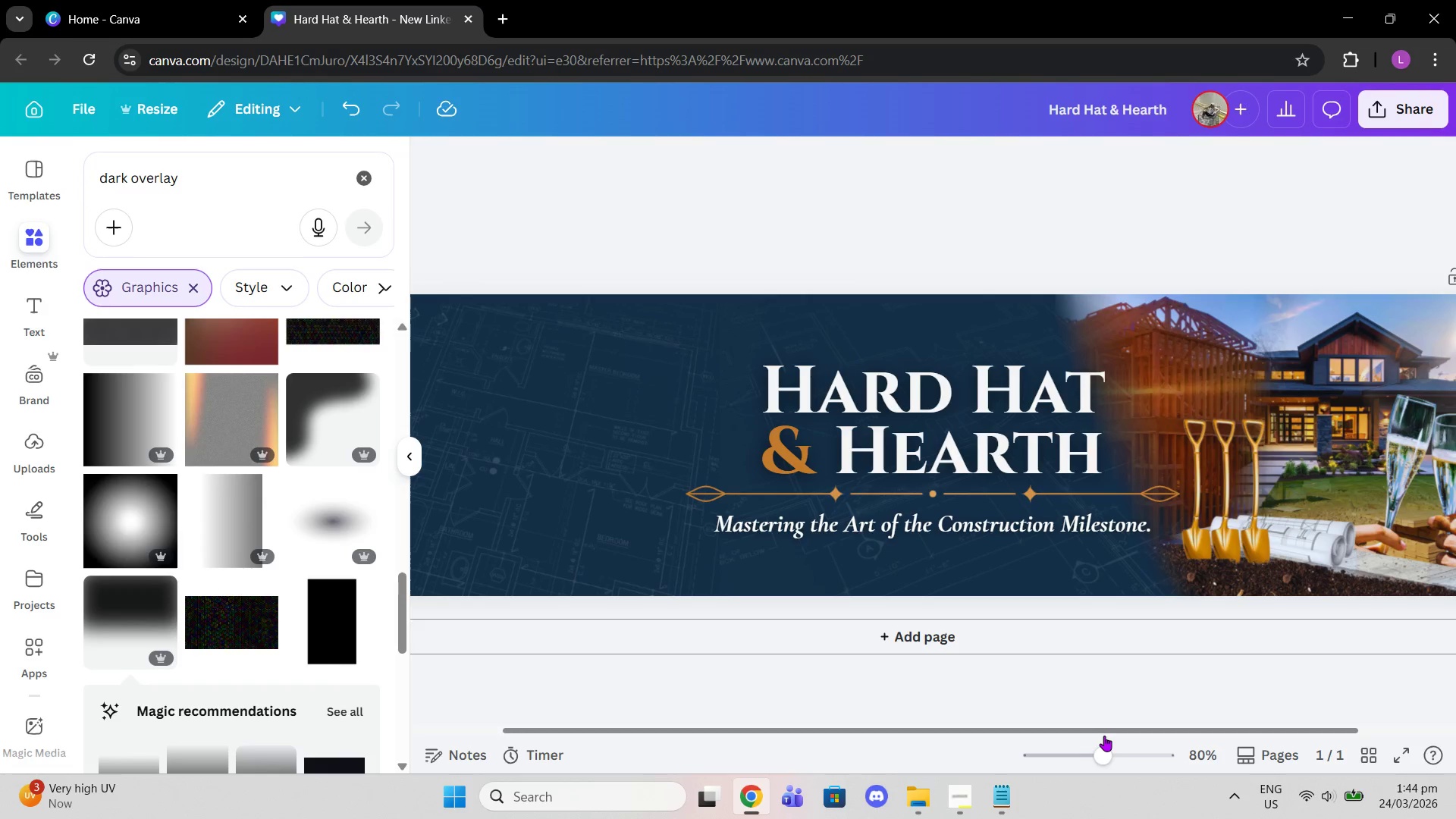 
left_click_drag(start_coordinate=[1105, 746], to_coordinate=[1092, 746])
 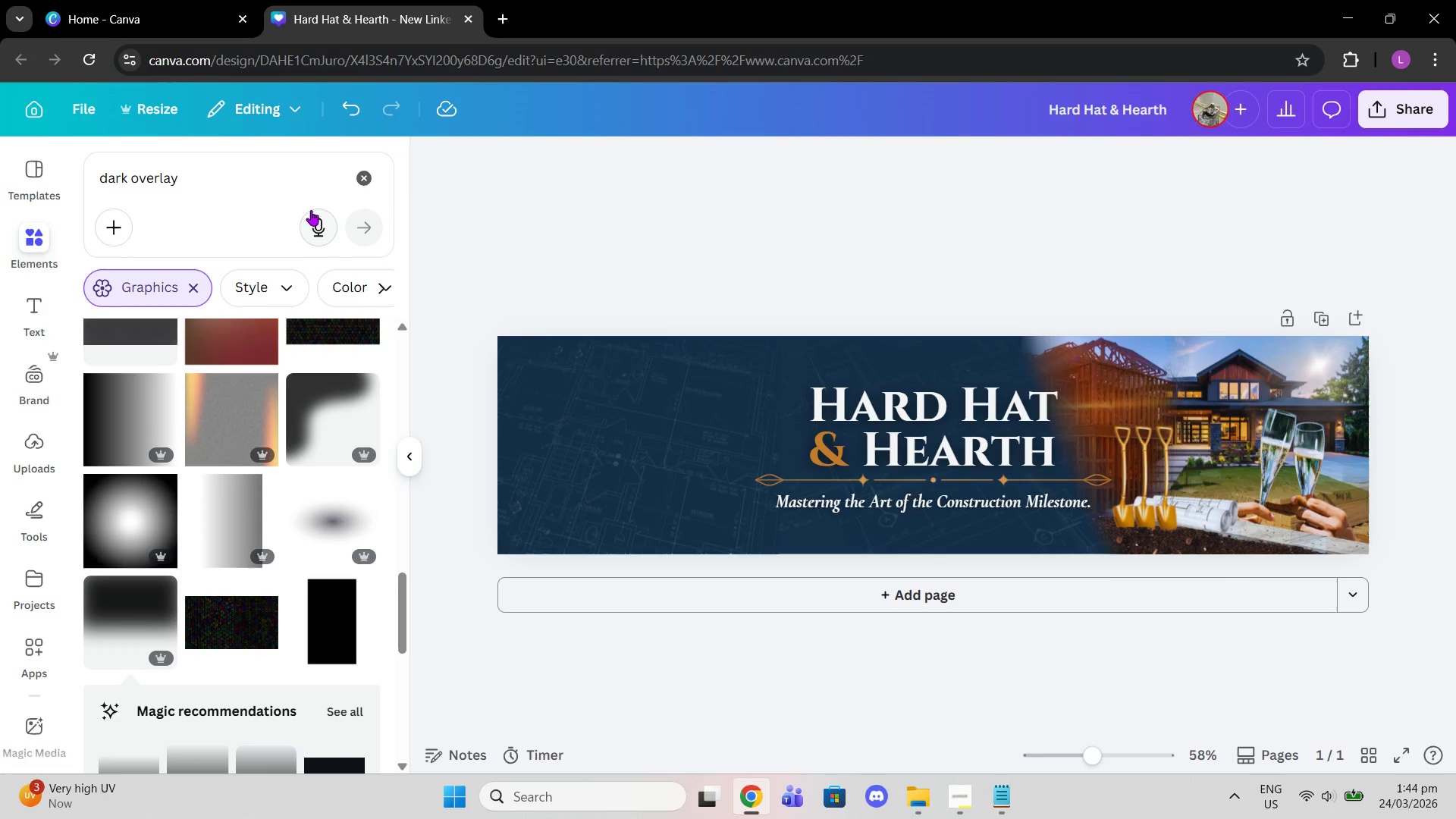 
left_click([290, 161])
 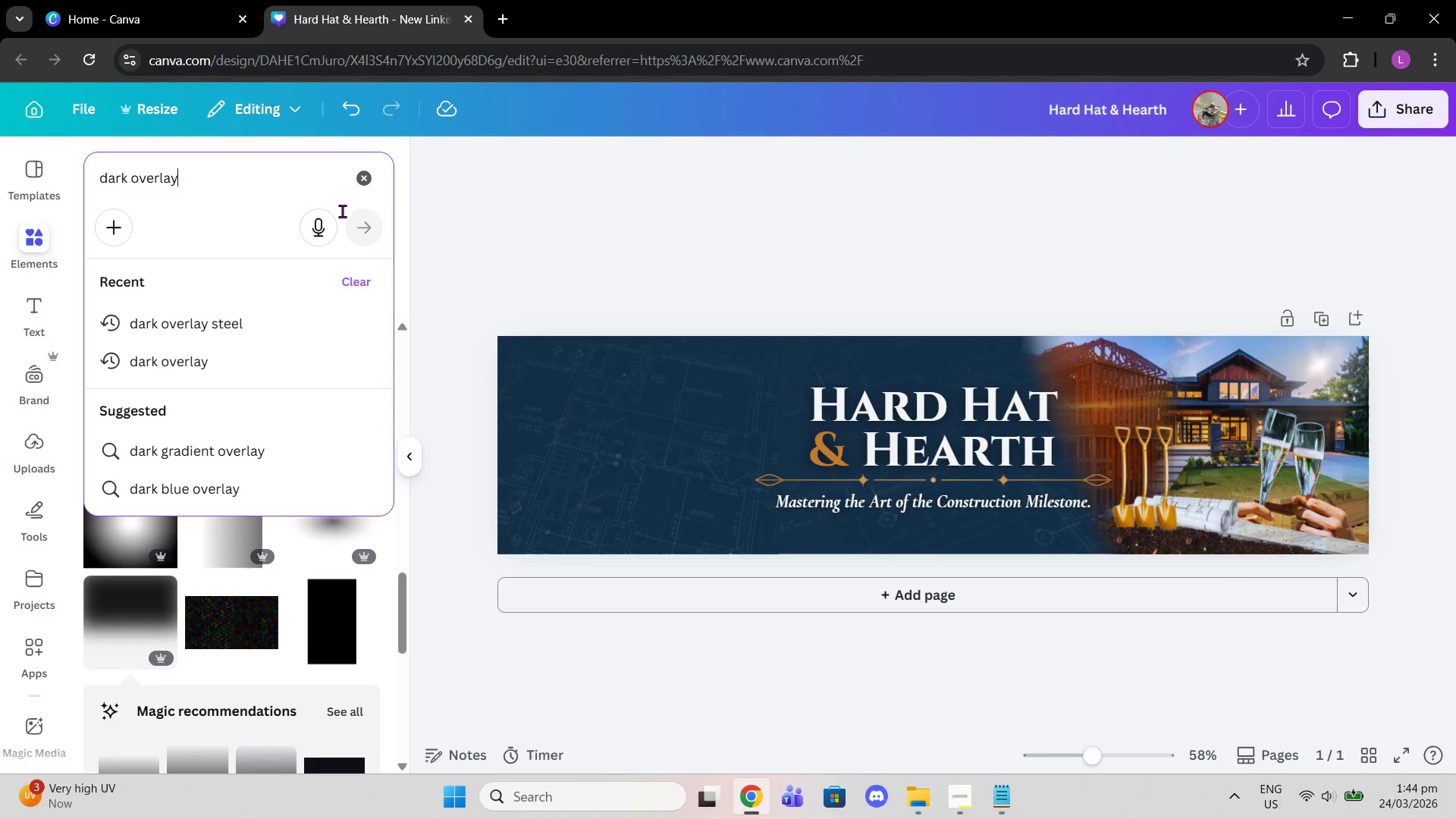 
wait(5.62)
 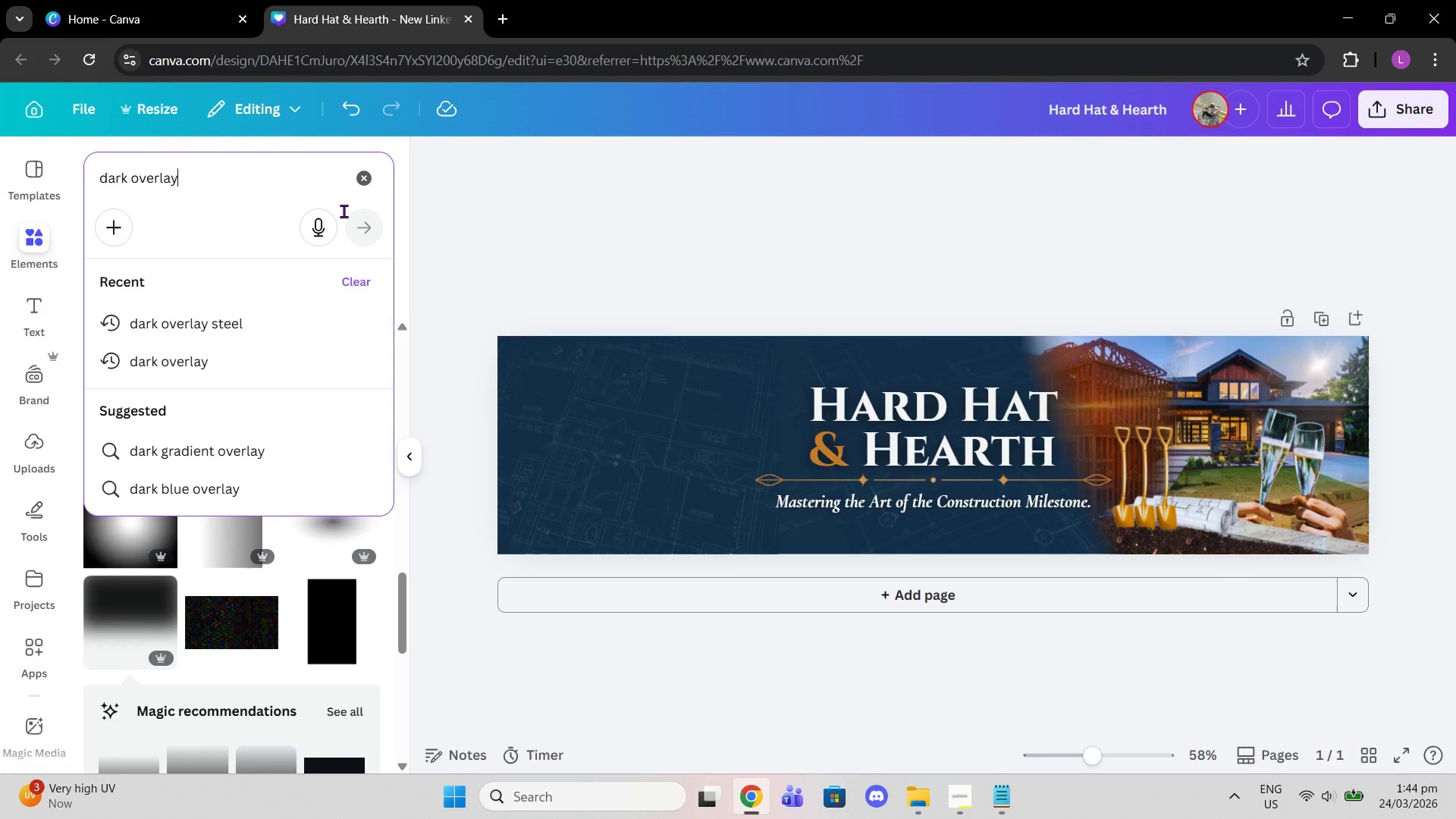 
left_click([356, 174])
 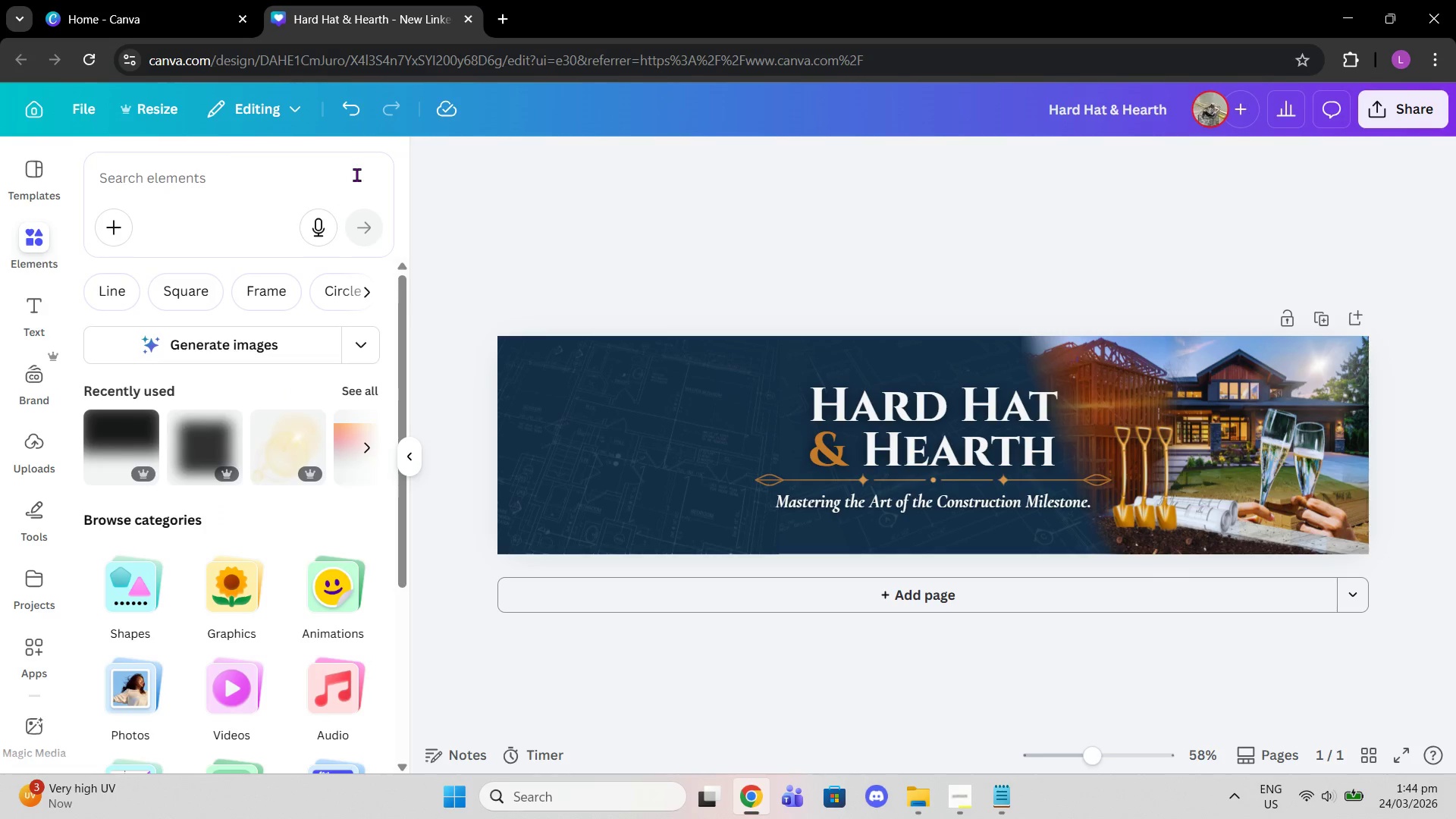 
left_click([327, 172])
 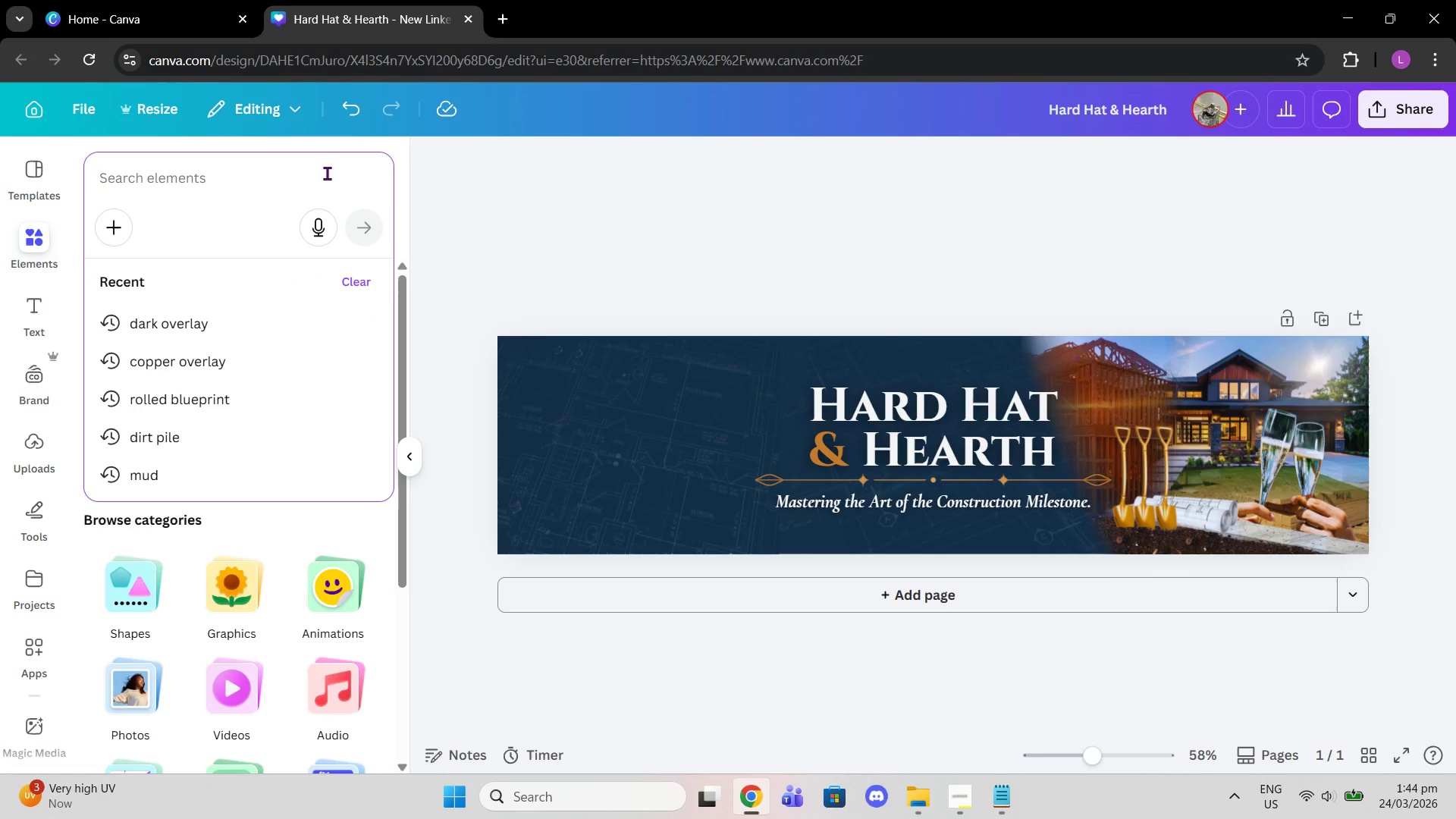 
type(grain overlay)
 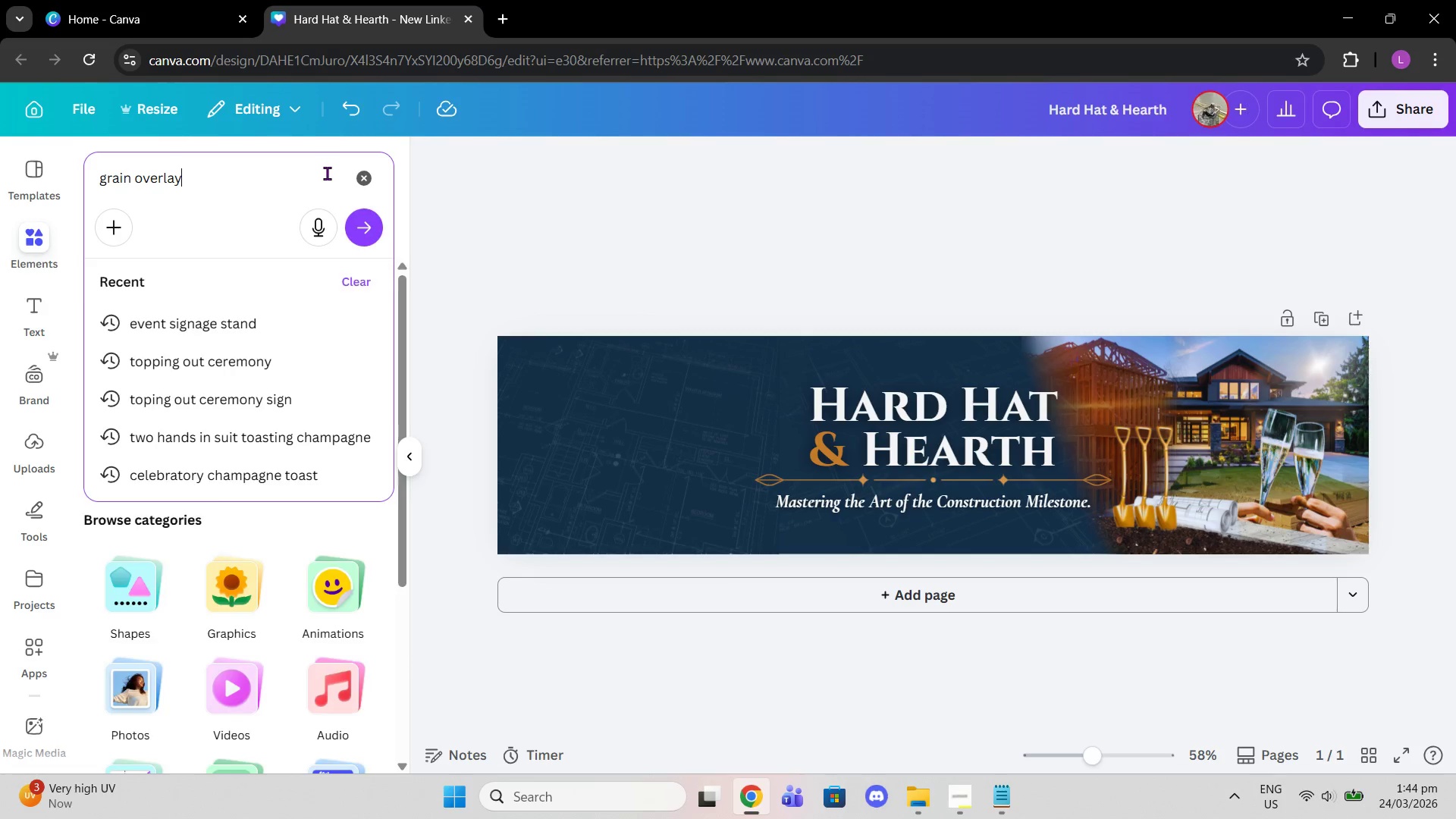 
key(Enter)
 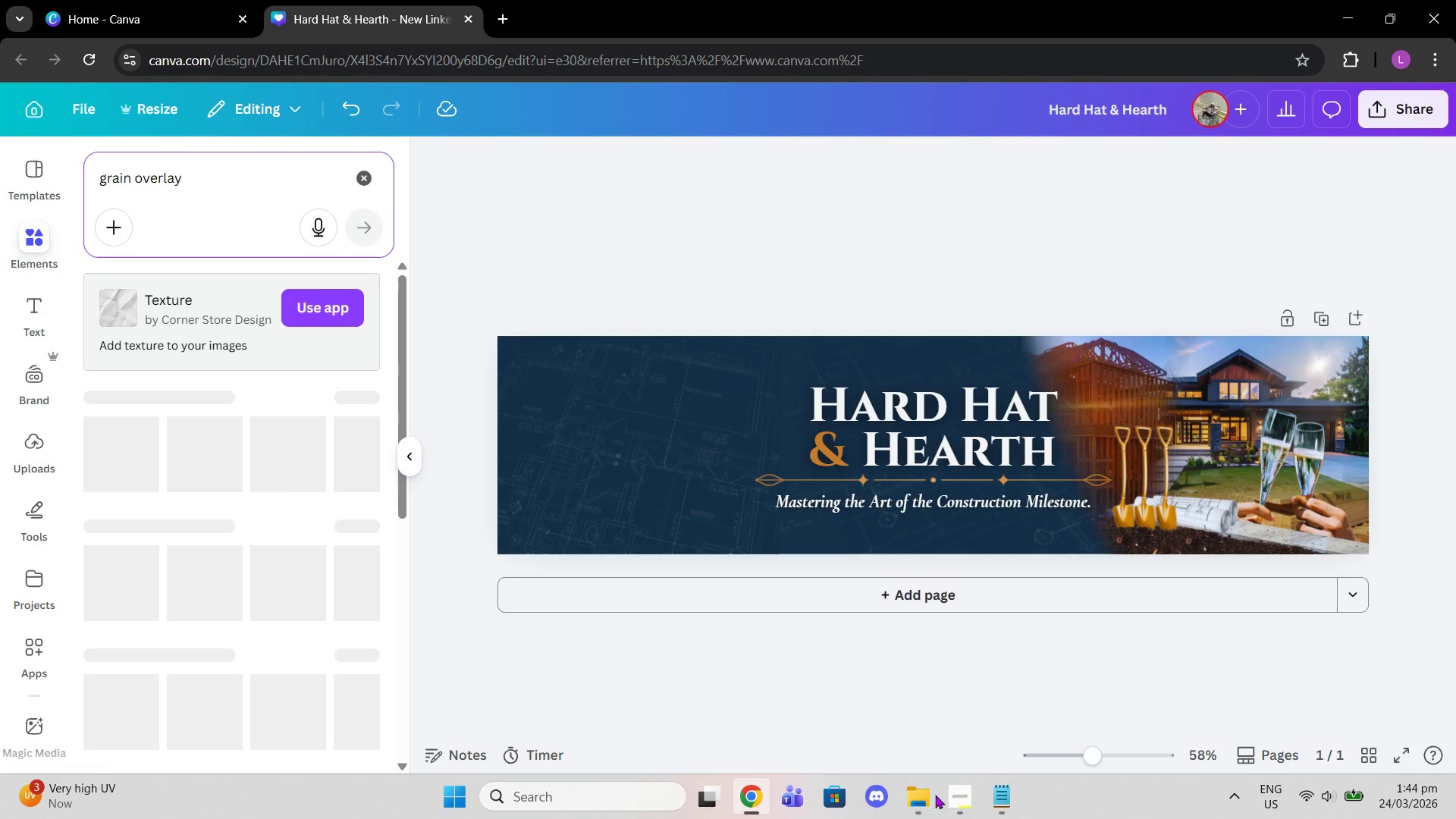 
left_click([958, 801])